 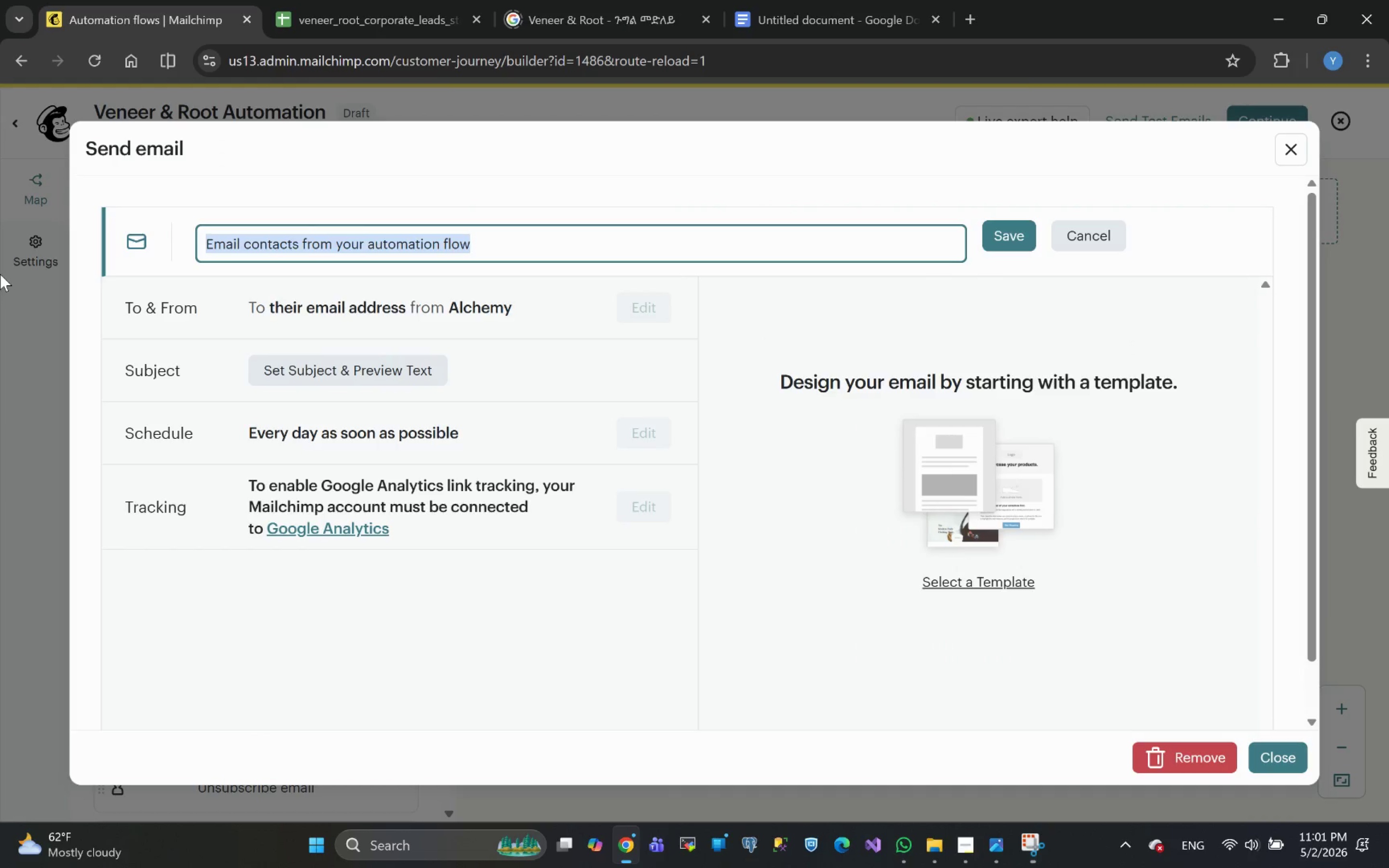 
key(Control+V)
 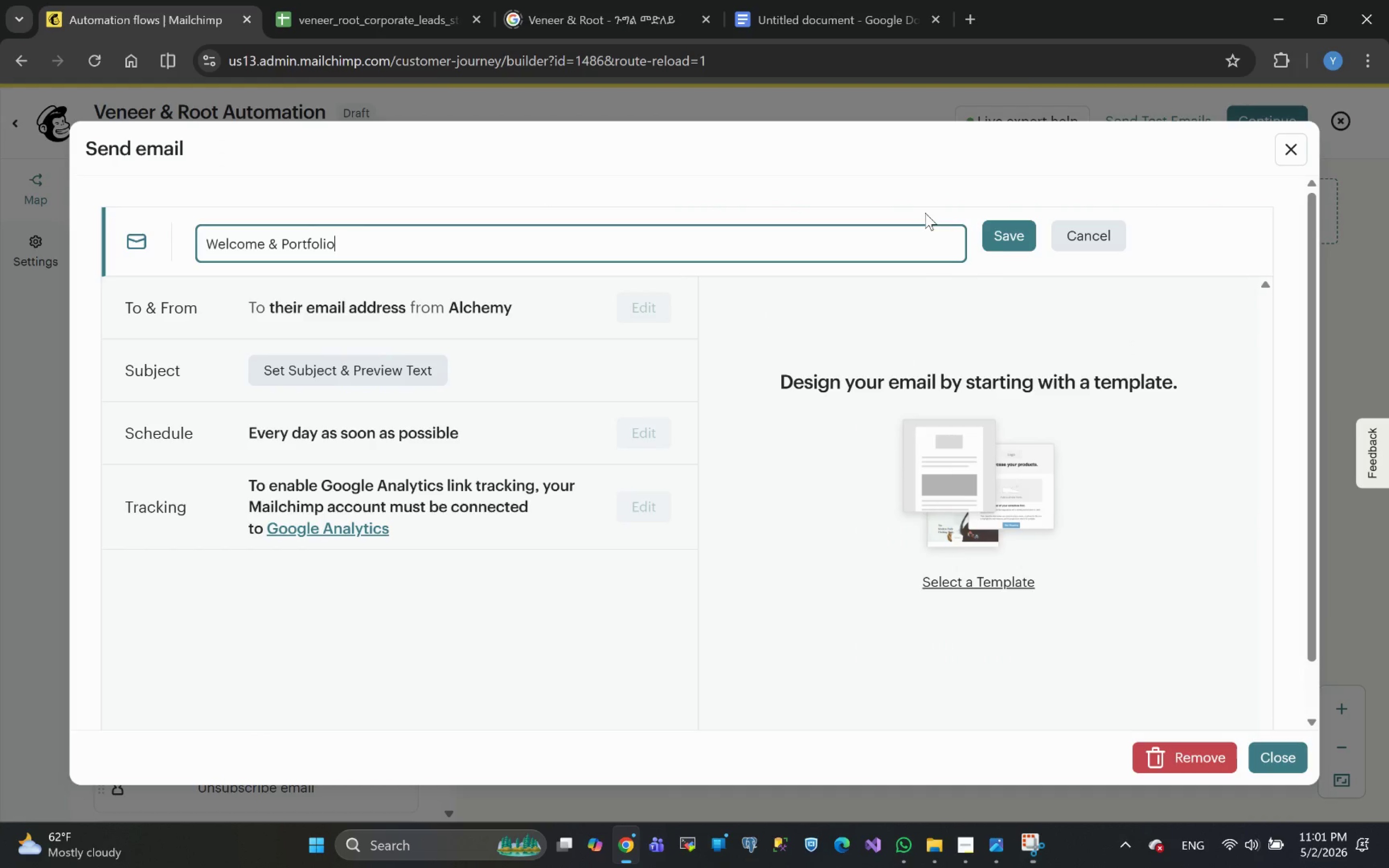 
left_click([1005, 234])
 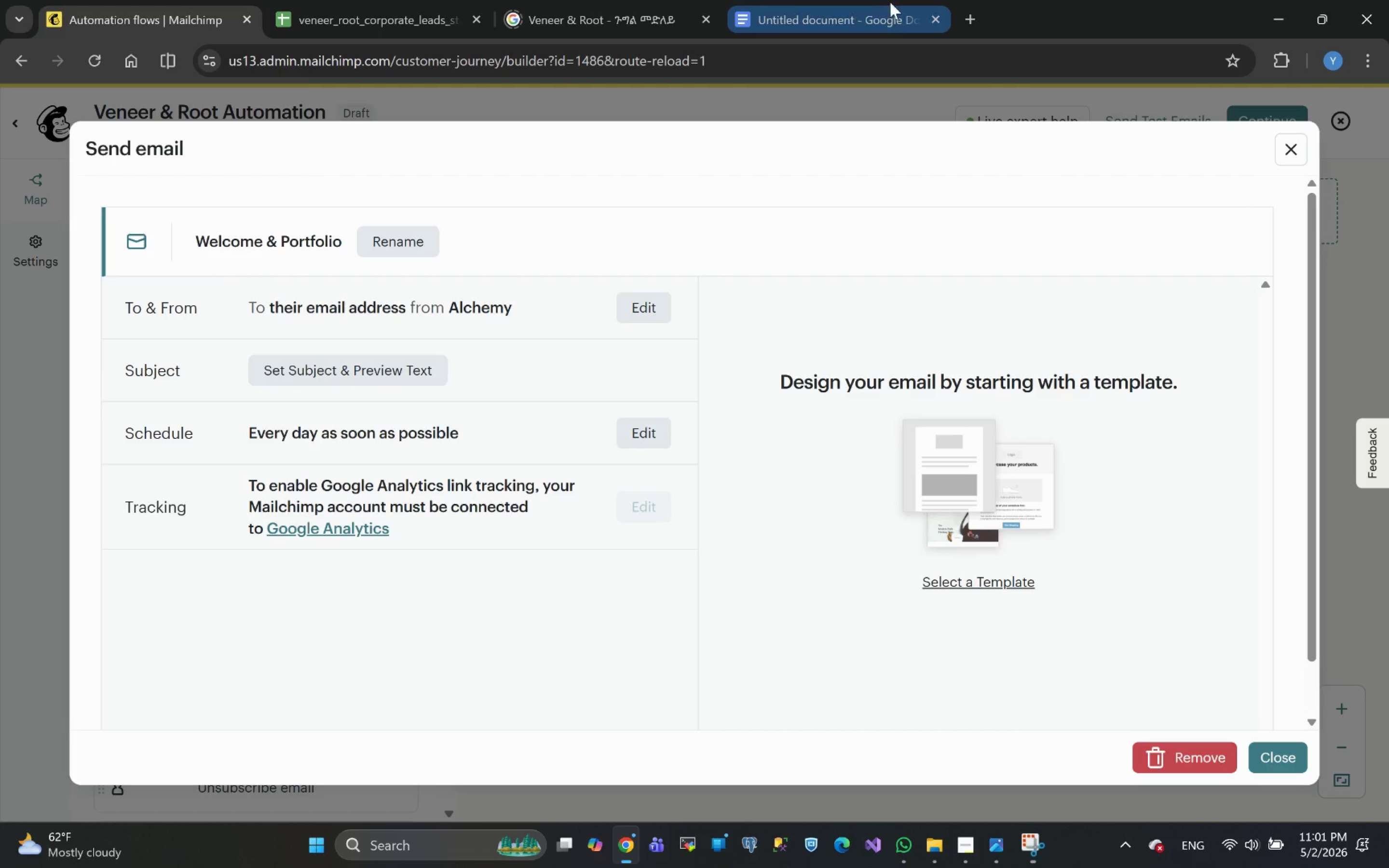 
wait(9.06)
 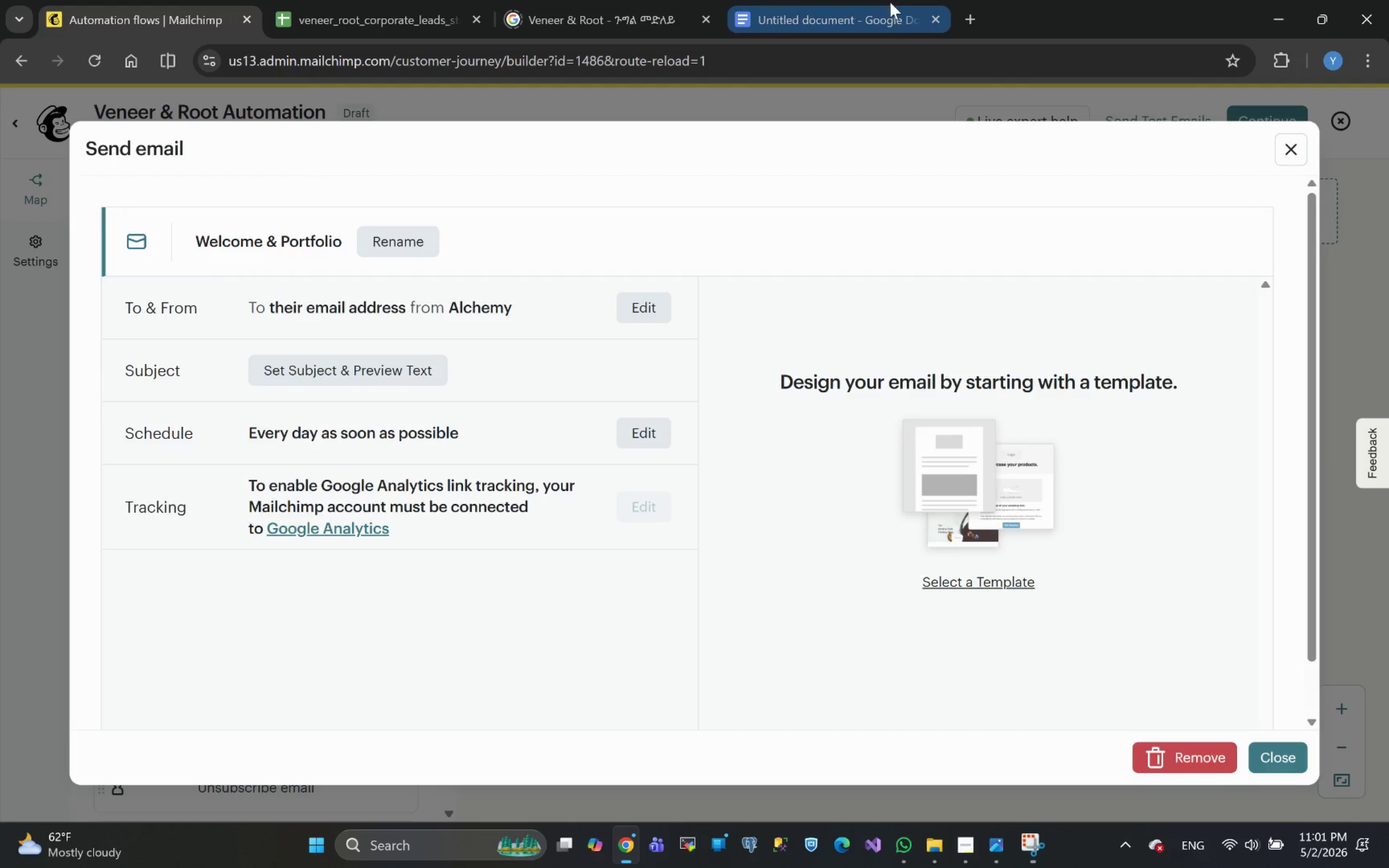 
left_click([973, 19])
 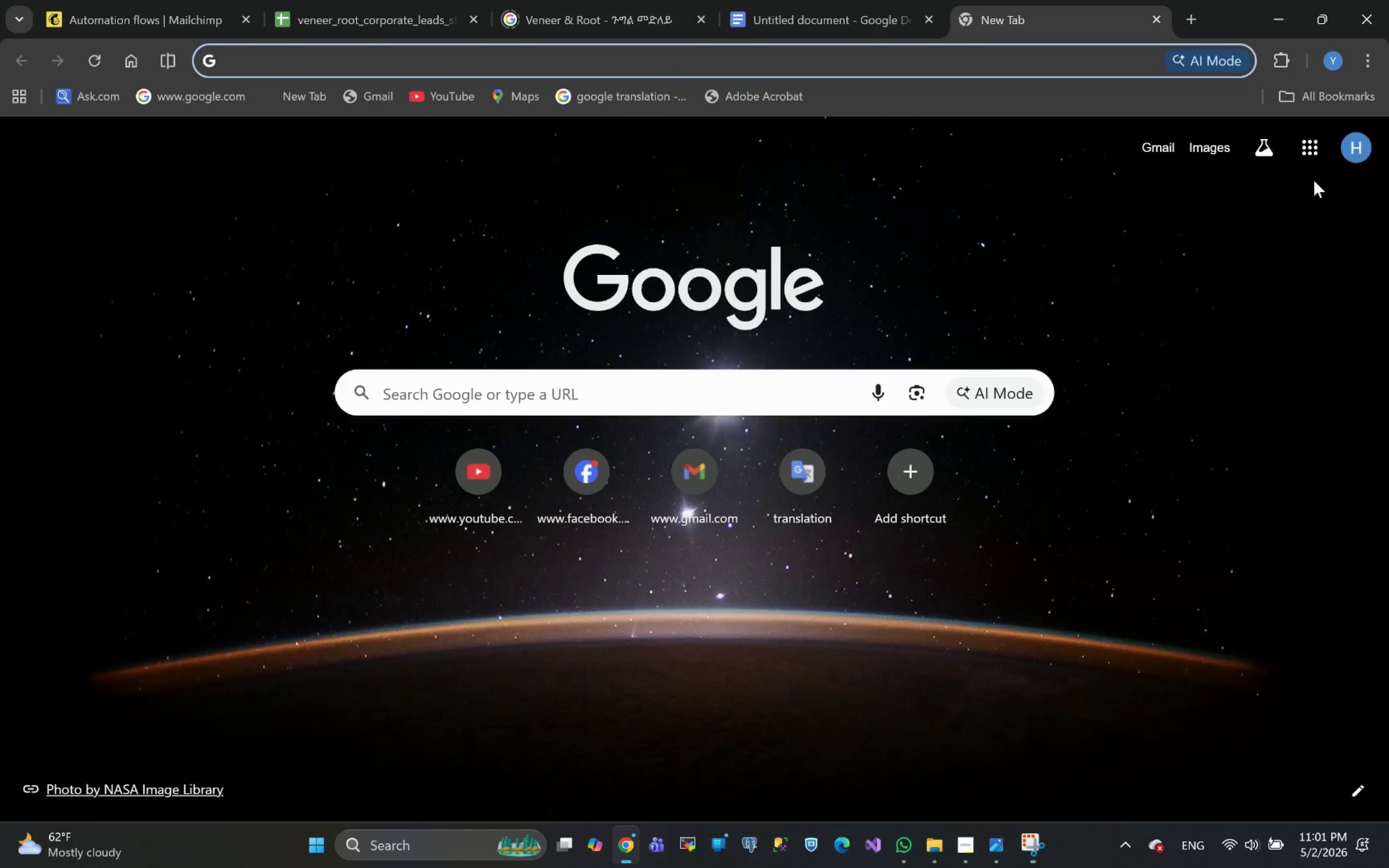 
left_click([1313, 155])
 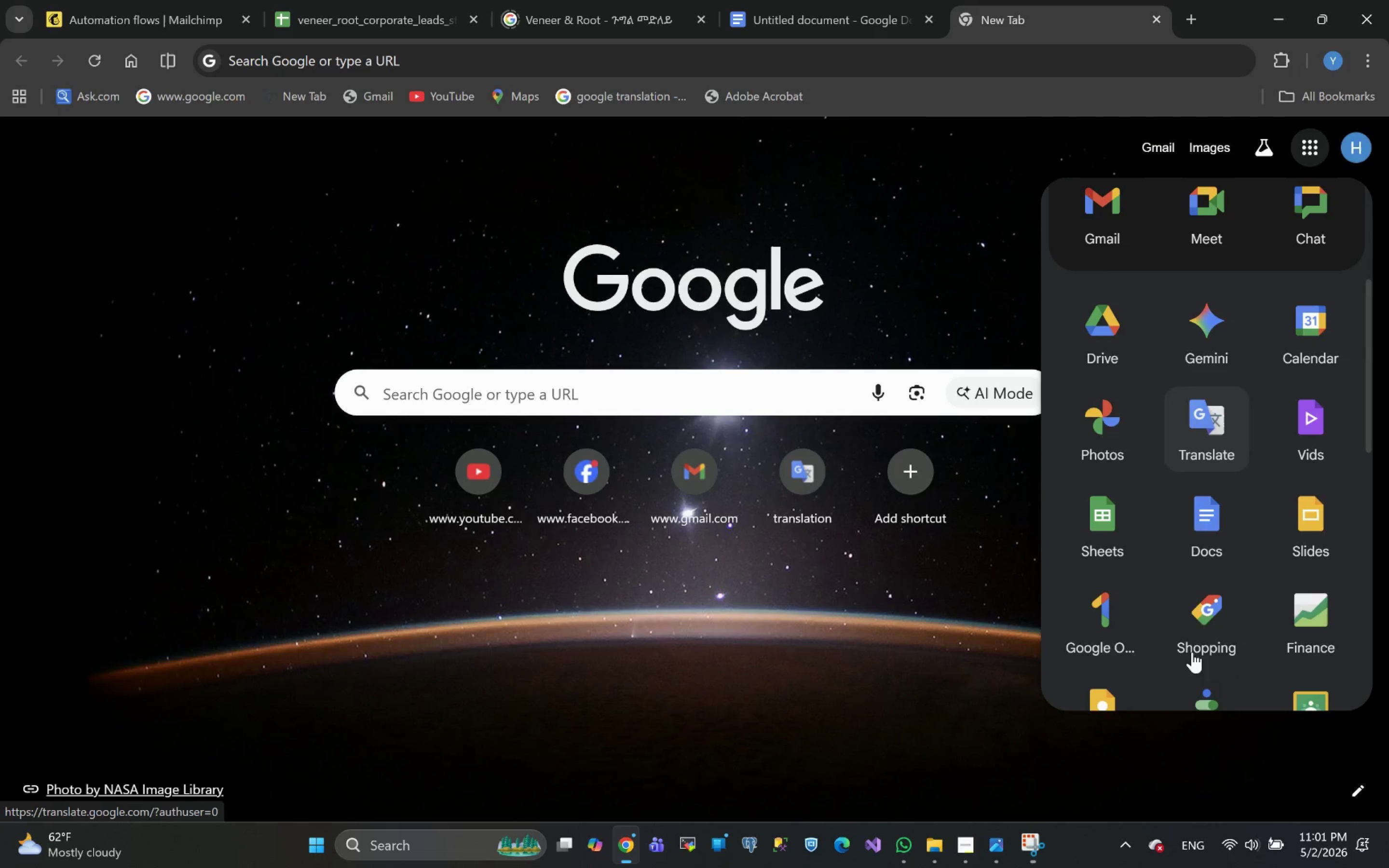 
left_click([1211, 531])
 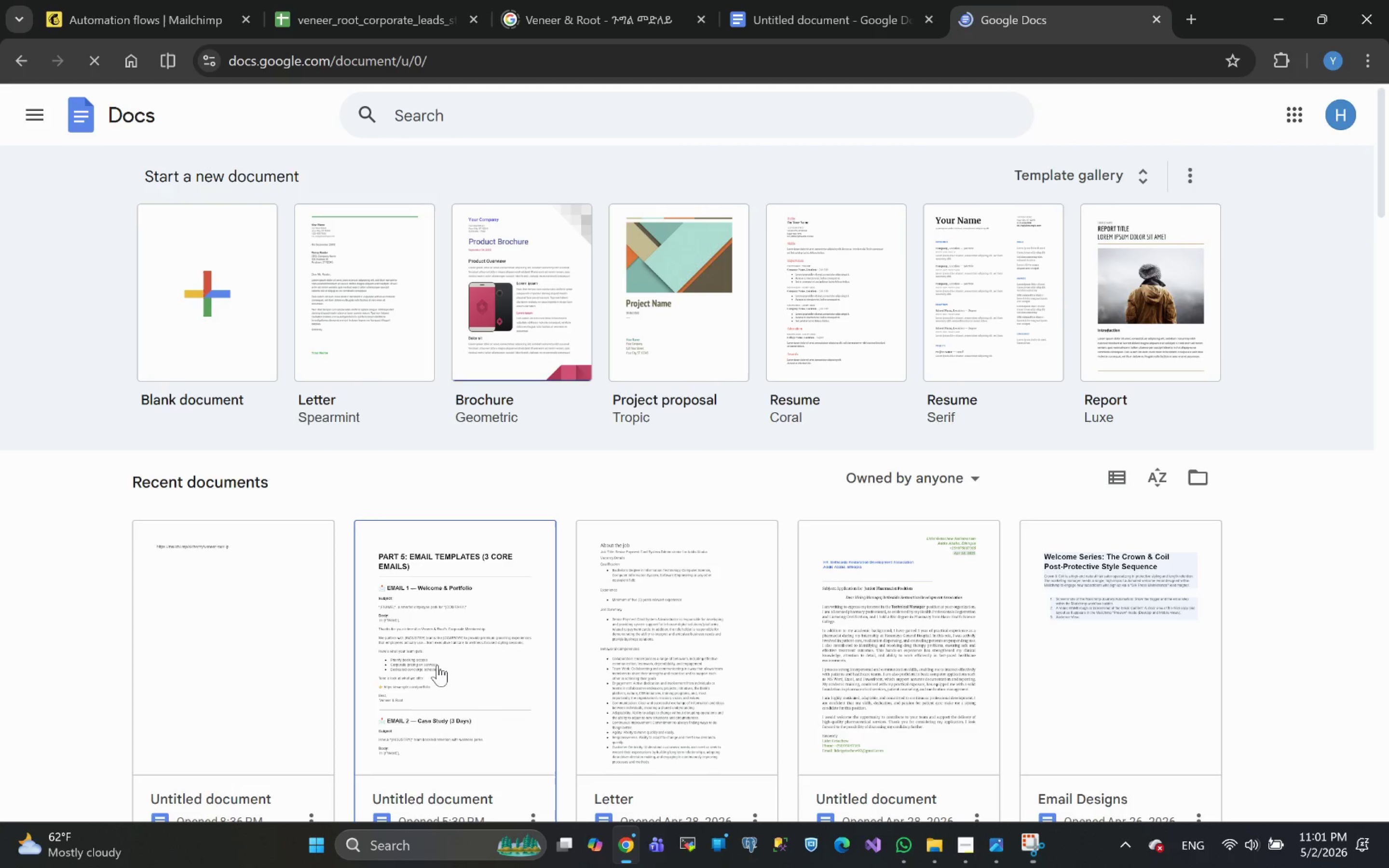 
wait(5.97)
 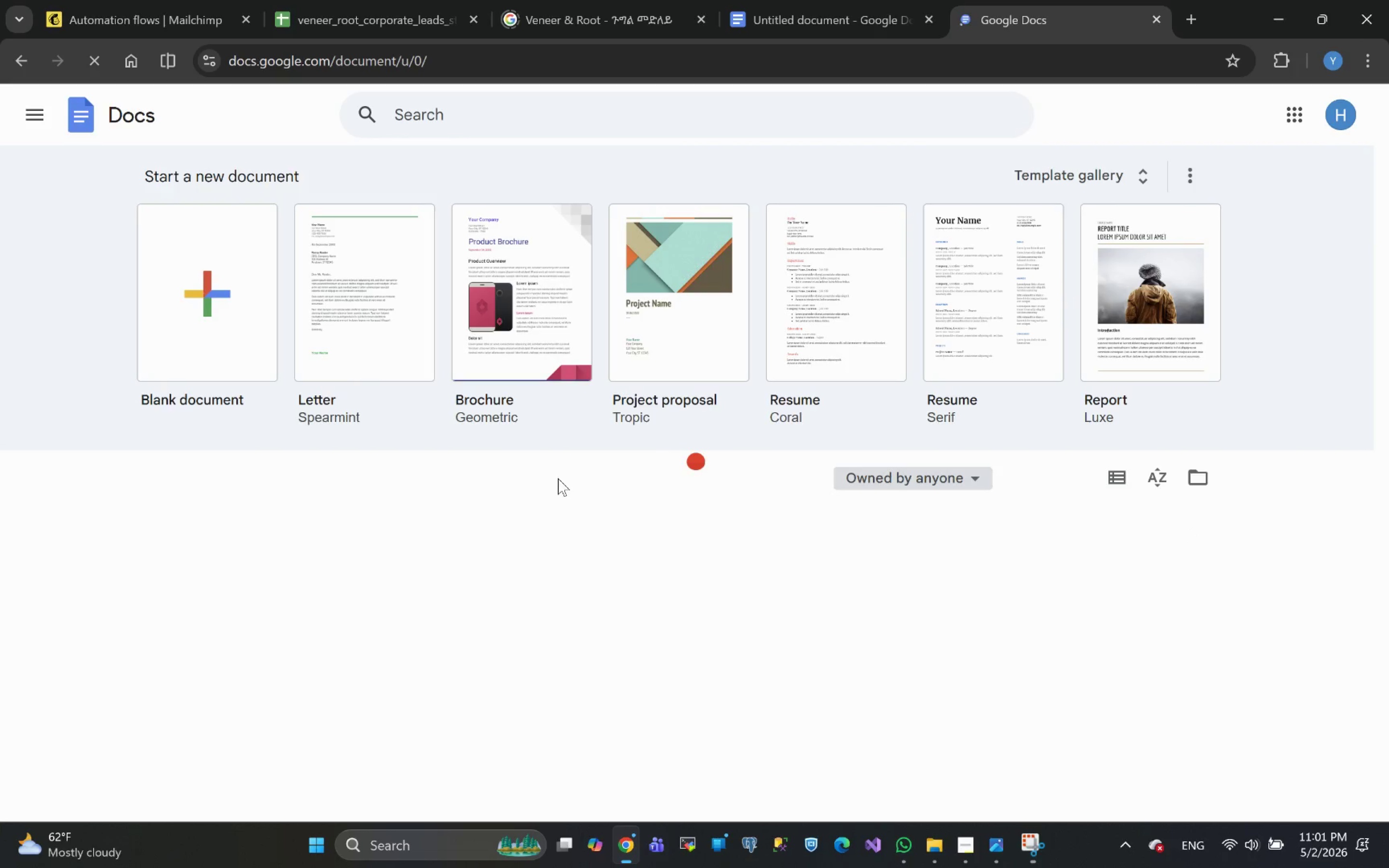 
left_click([437, 665])
 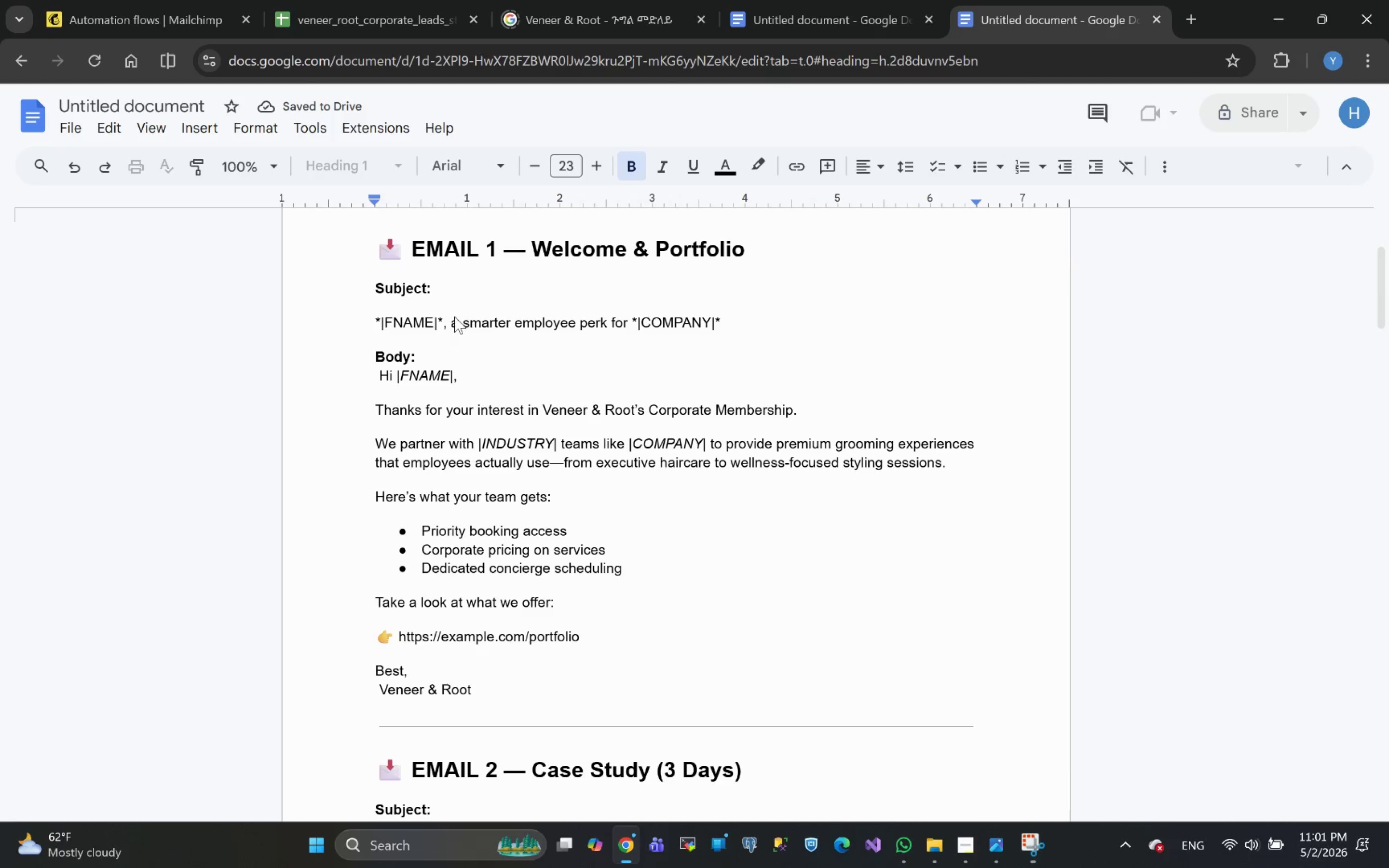 
left_click([726, 319])
 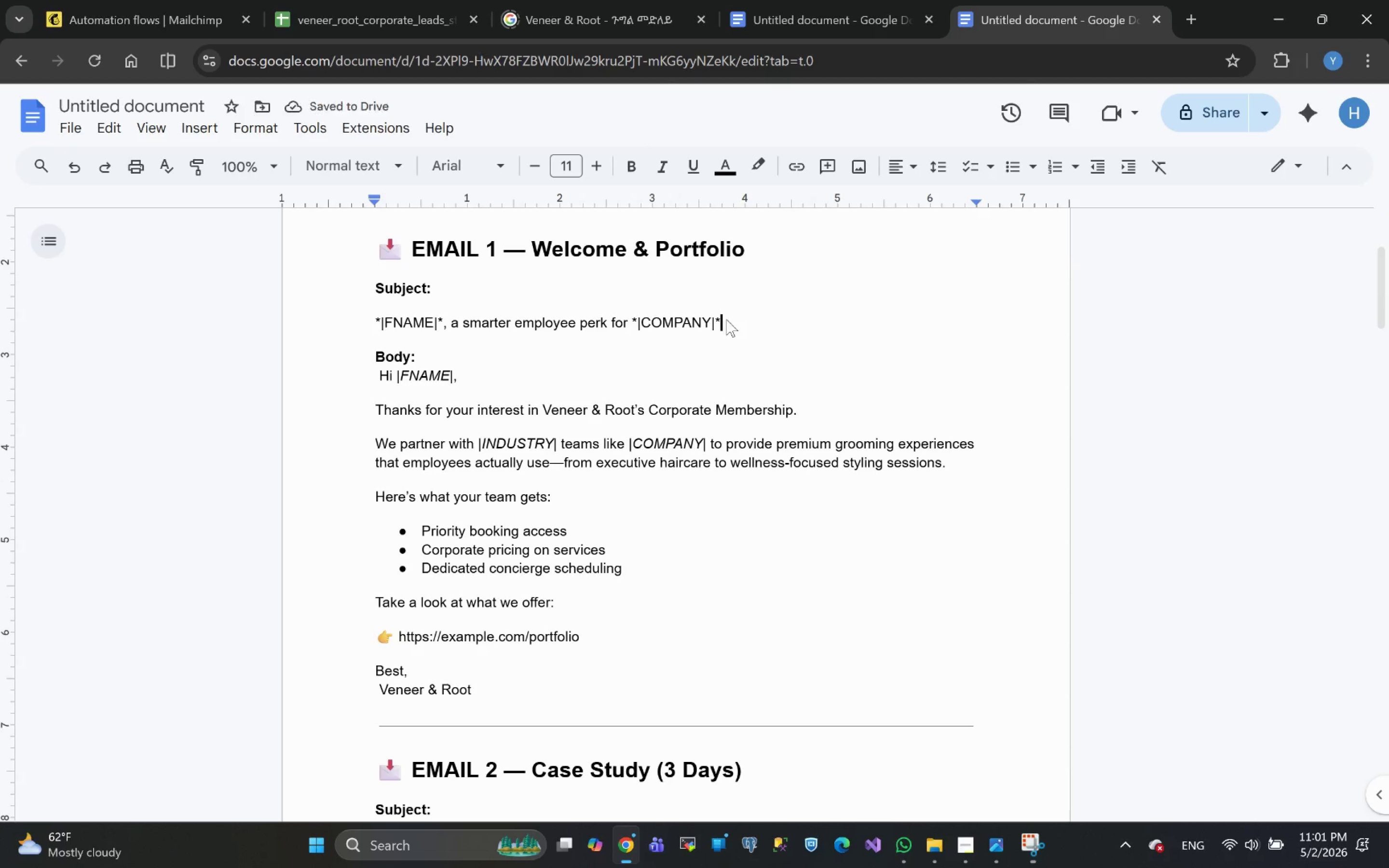 
left_click_drag(start_coordinate=[726, 319], to_coordinate=[377, 326])
 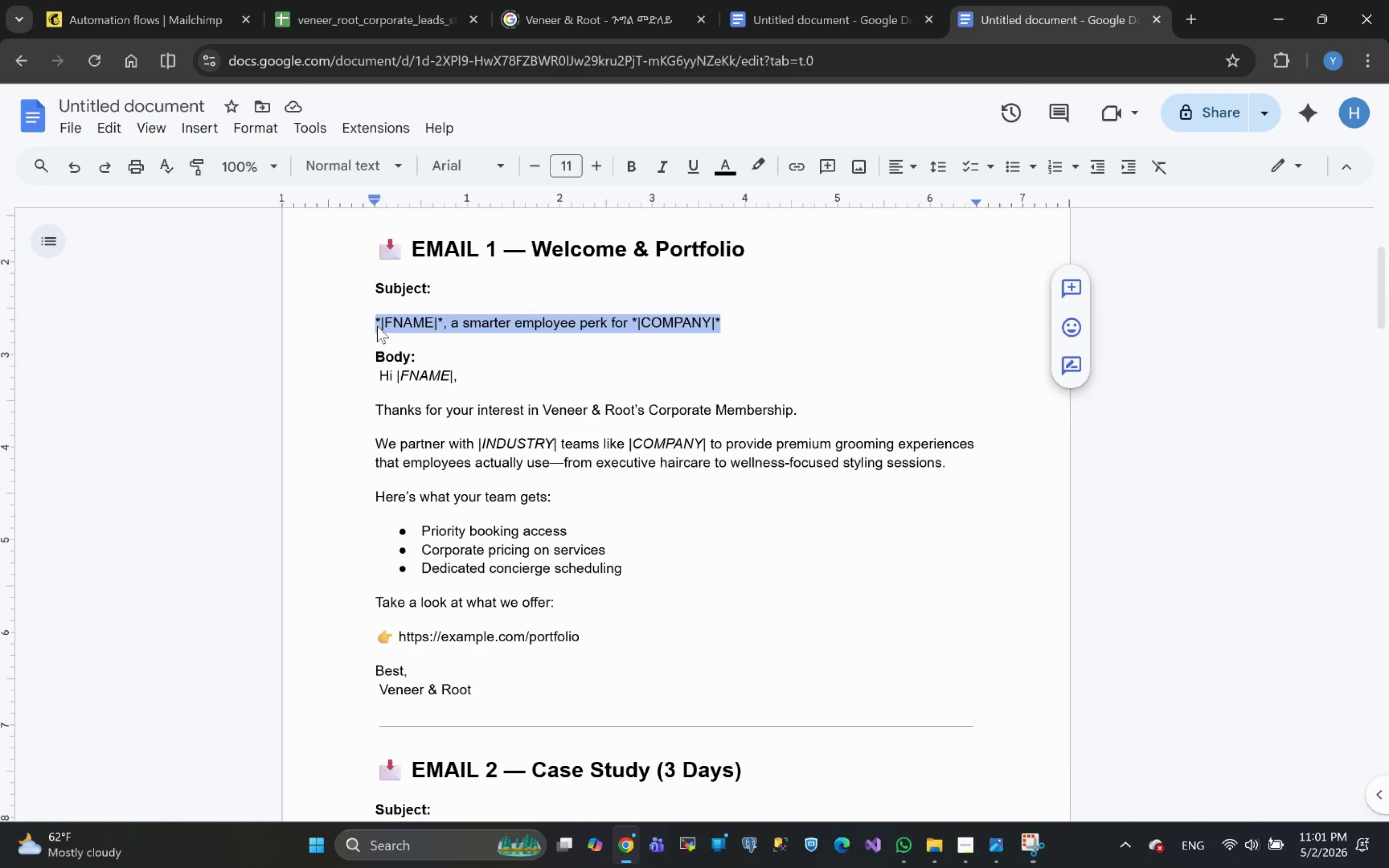 
key(Control+C)
 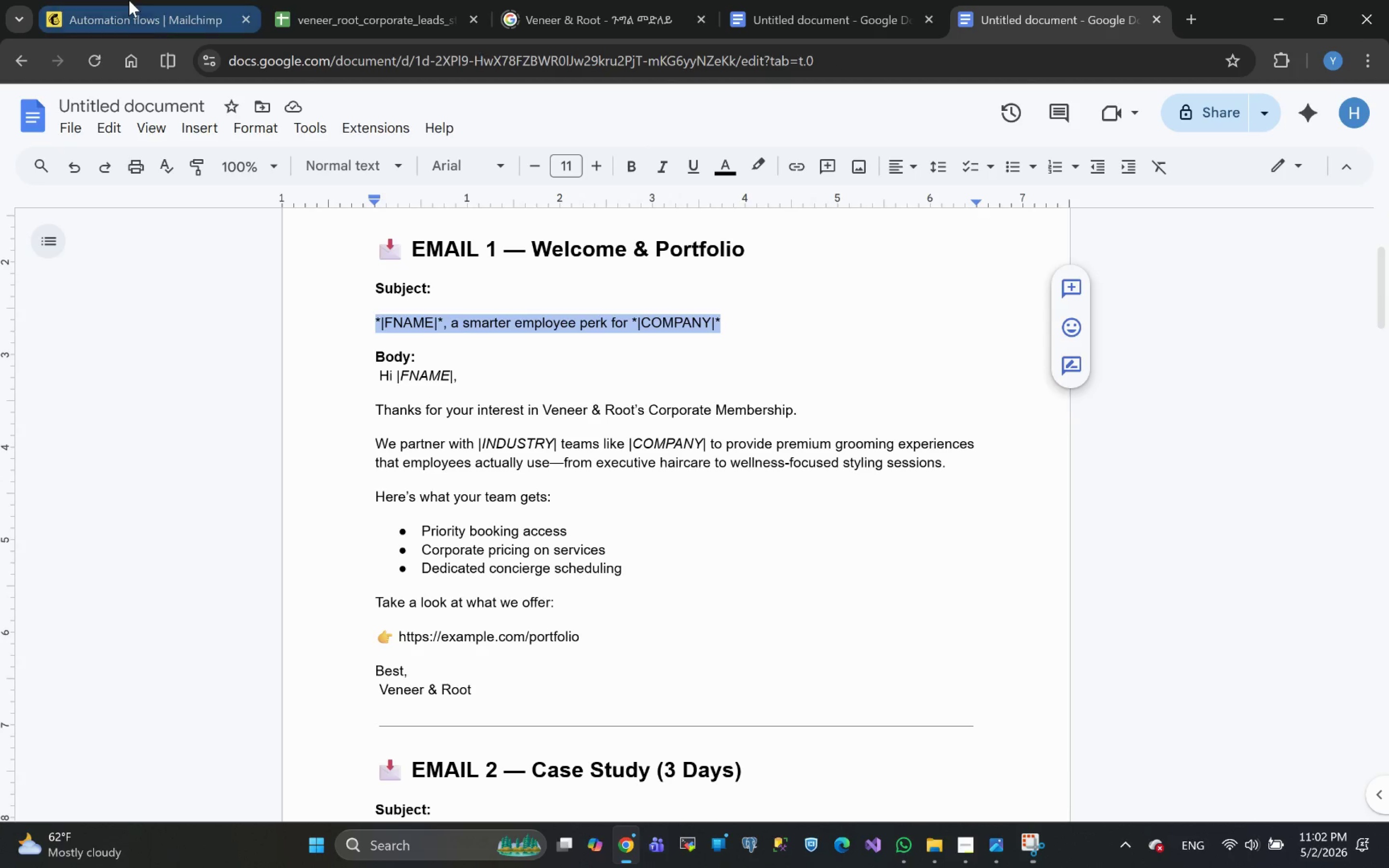 
left_click([109, 9])
 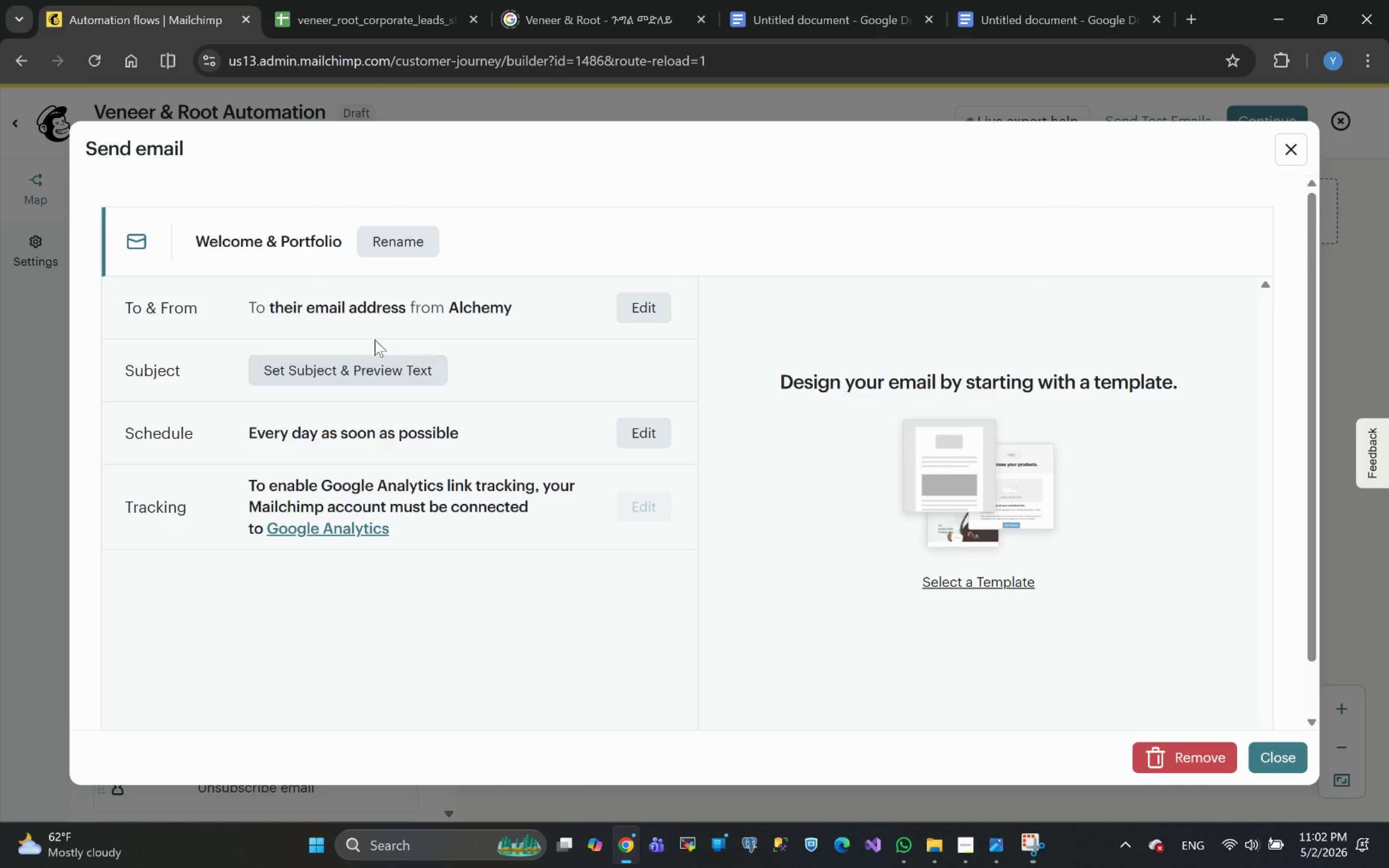 
left_click([340, 361])
 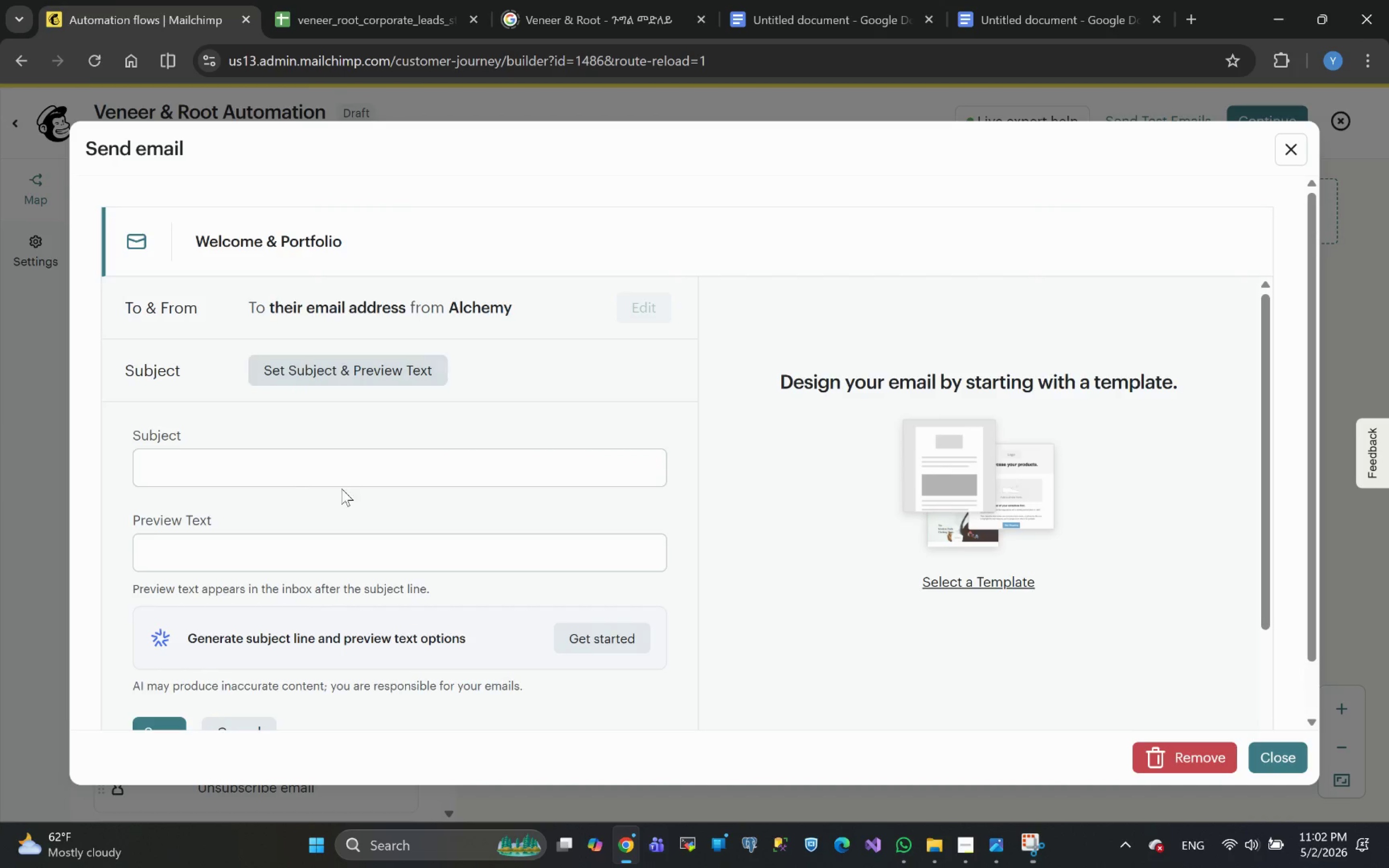 
left_click([265, 464])
 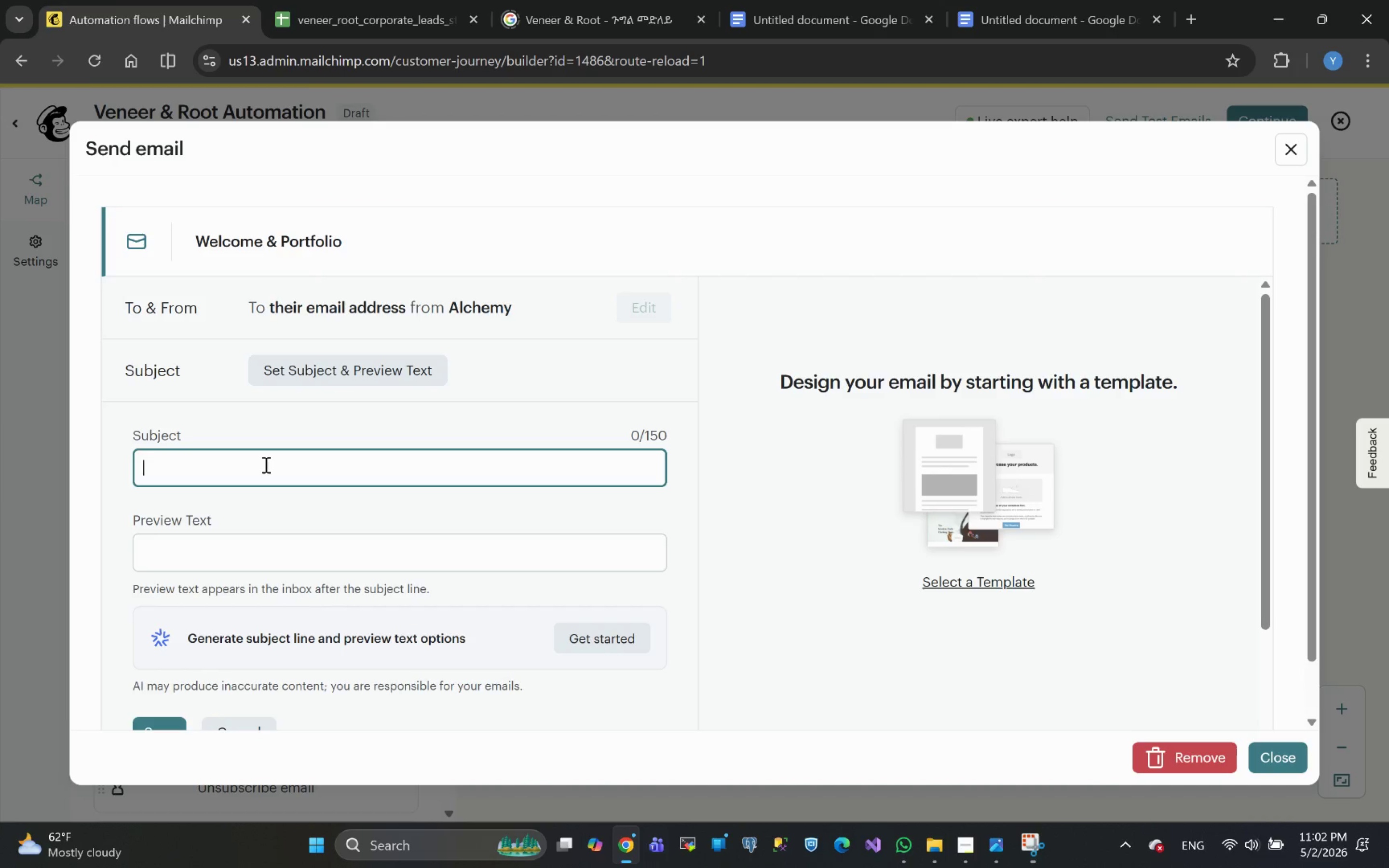 
key(Control+V)
 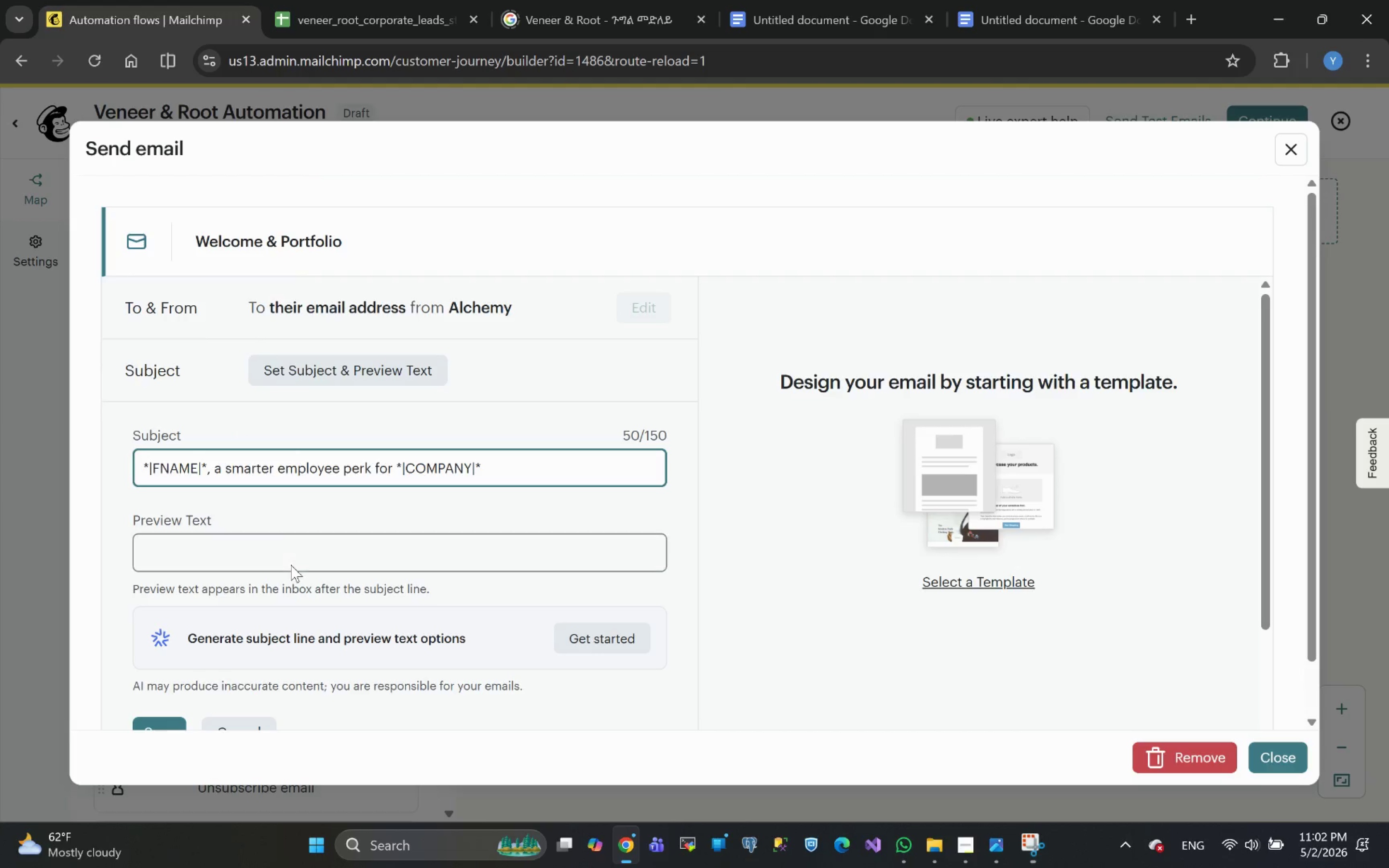 
wait(6.96)
 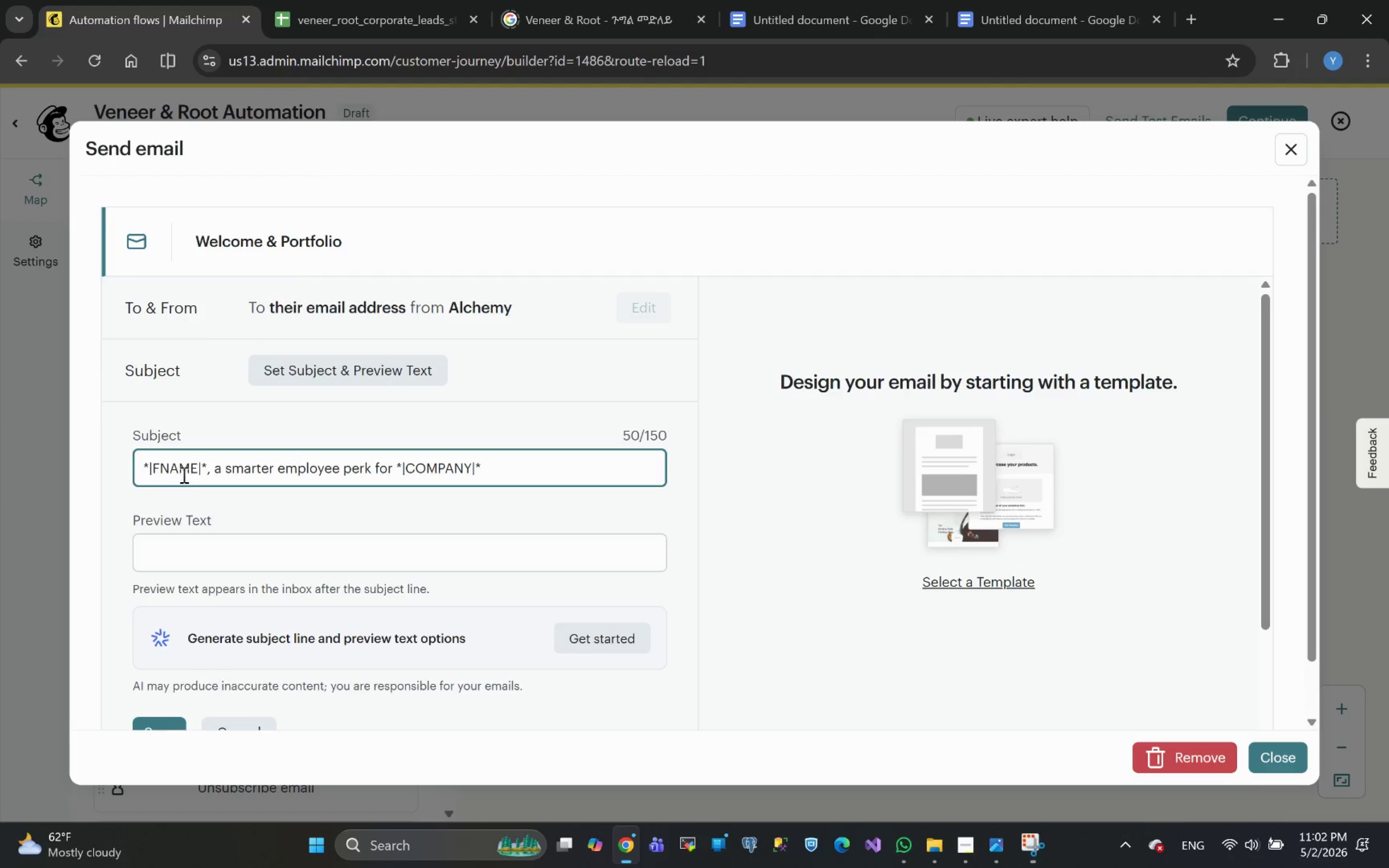 
left_click([163, 653])
 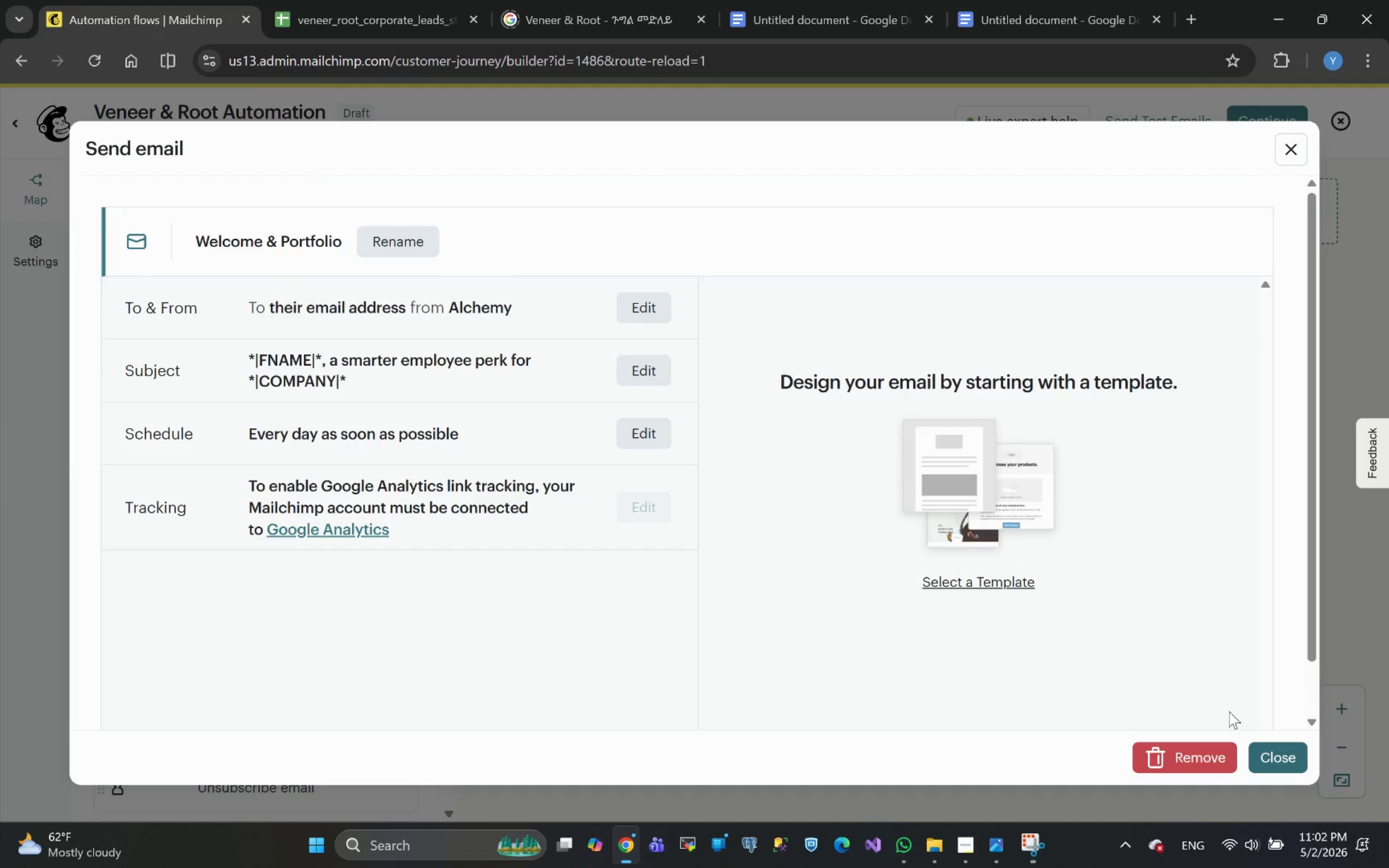 
left_click([984, 583])
 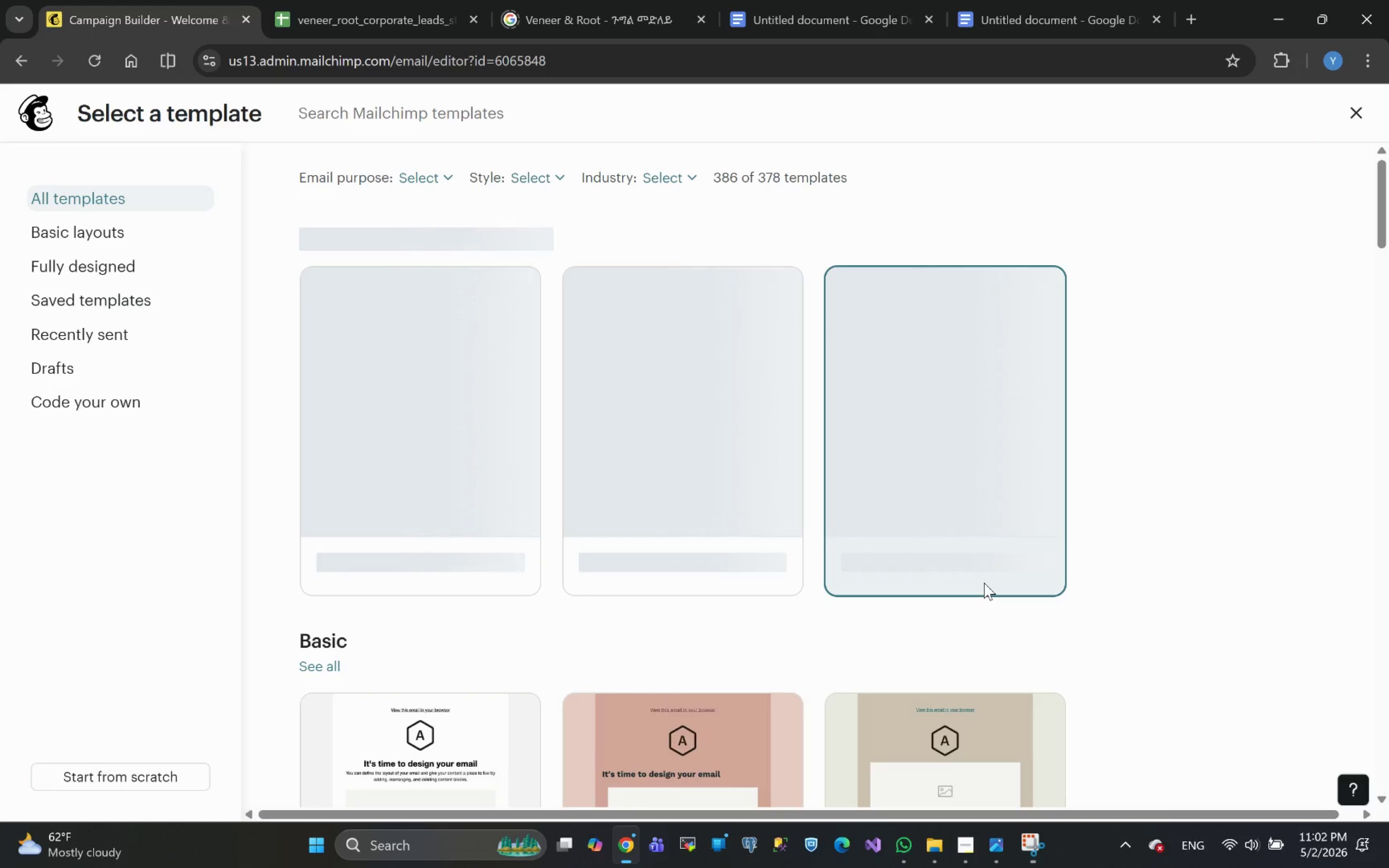 
wait(8.46)
 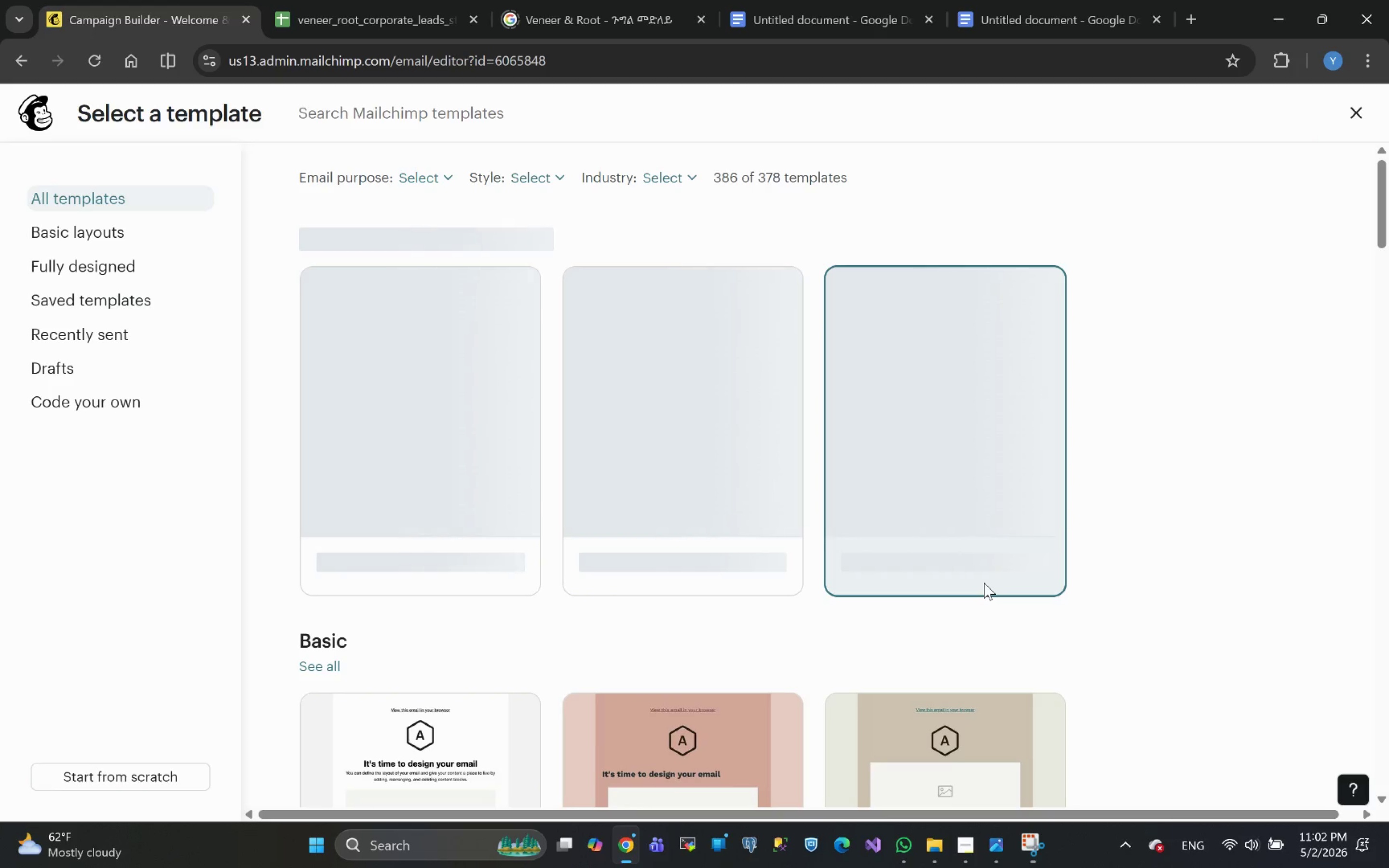 
left_click([942, 432])
 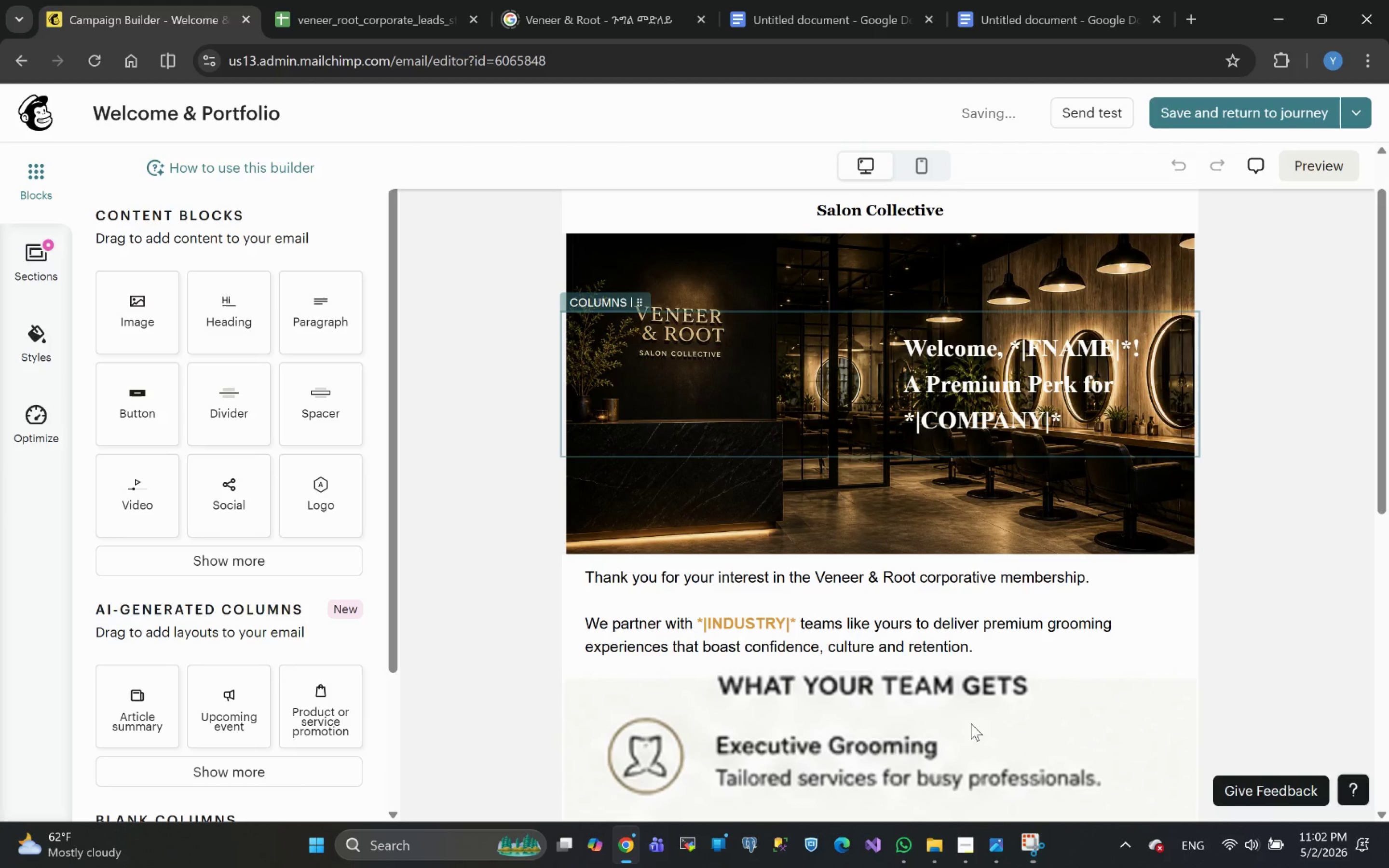 
wait(10.12)
 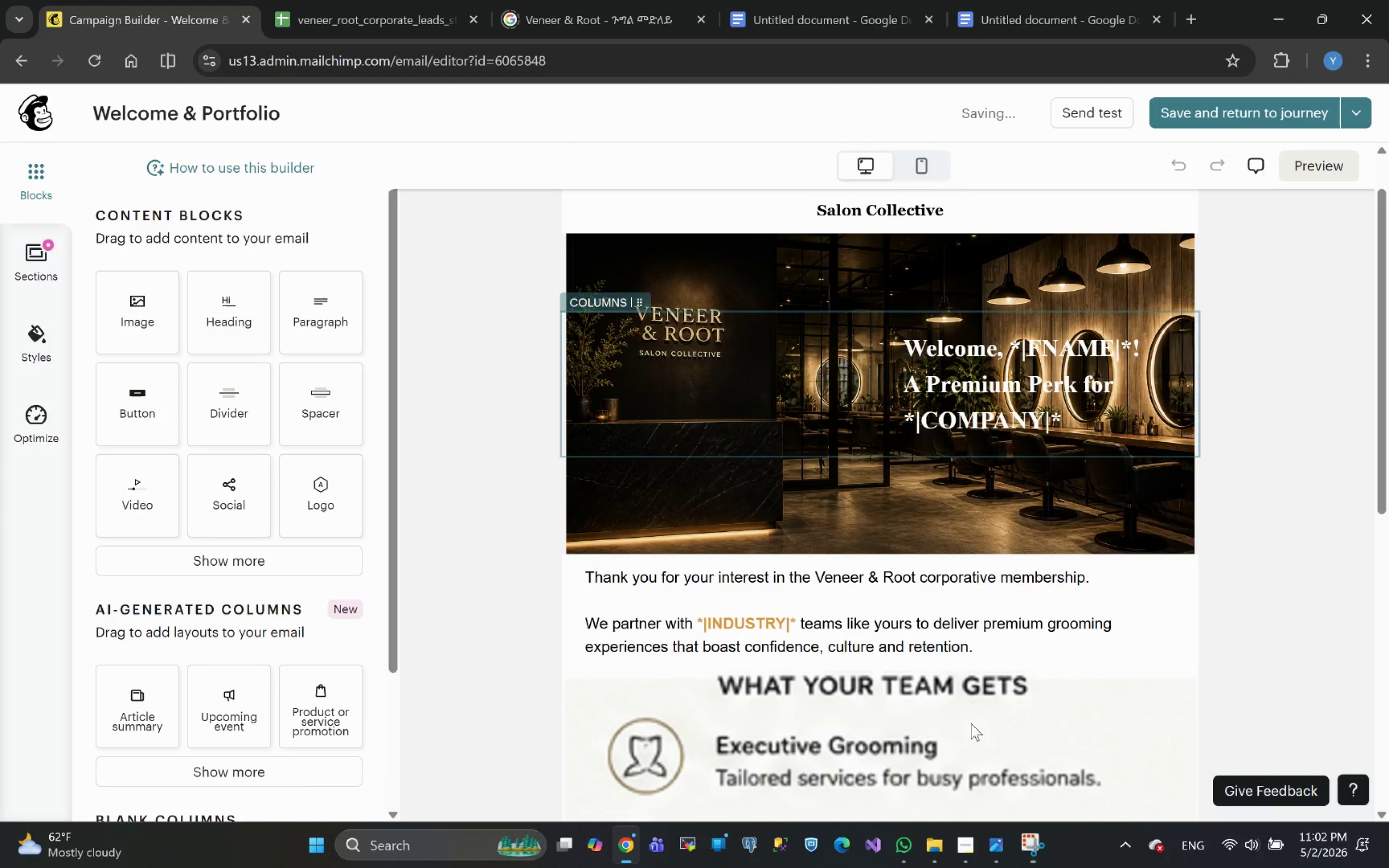 
left_click([1321, 163])
 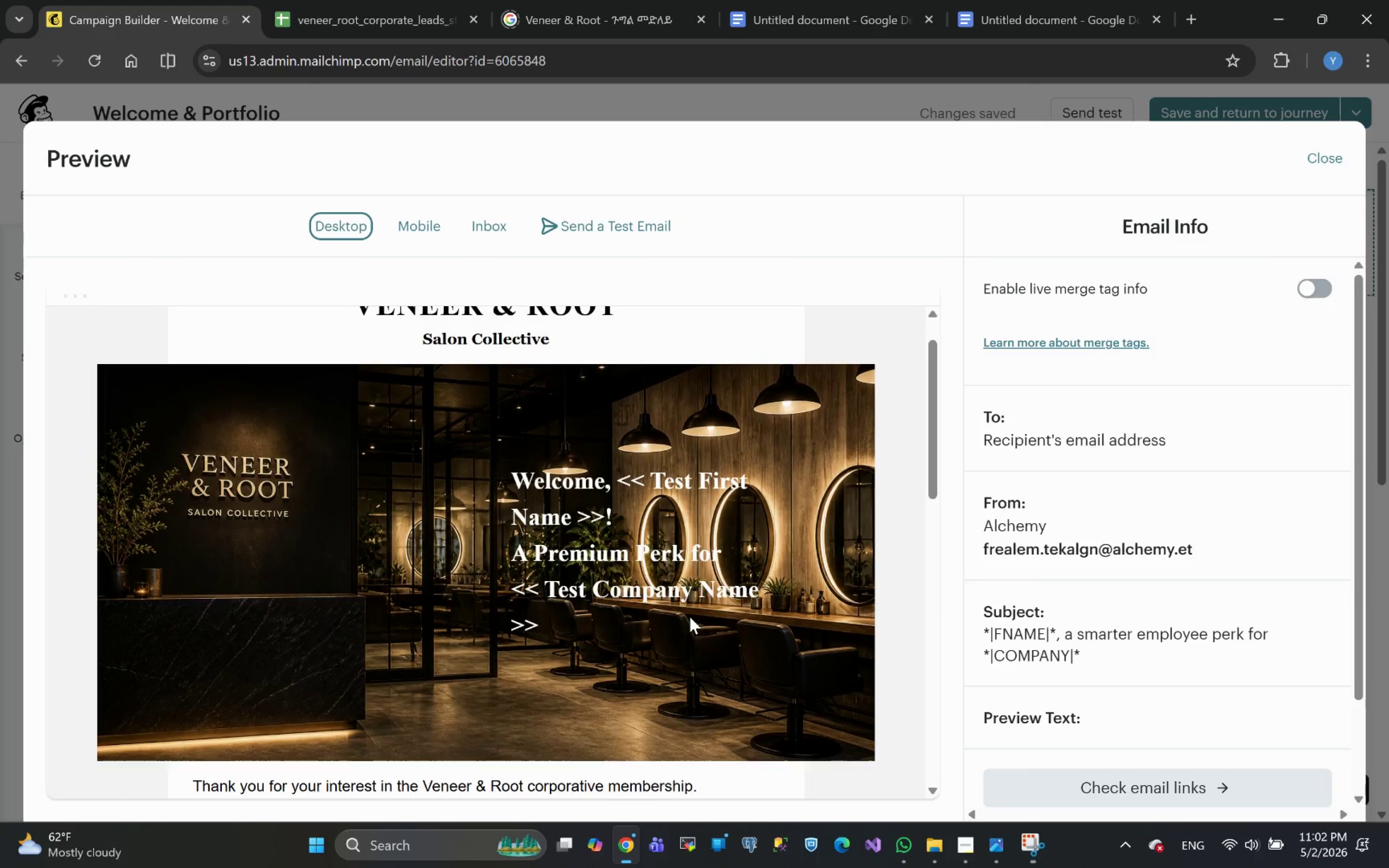 
wait(15.6)
 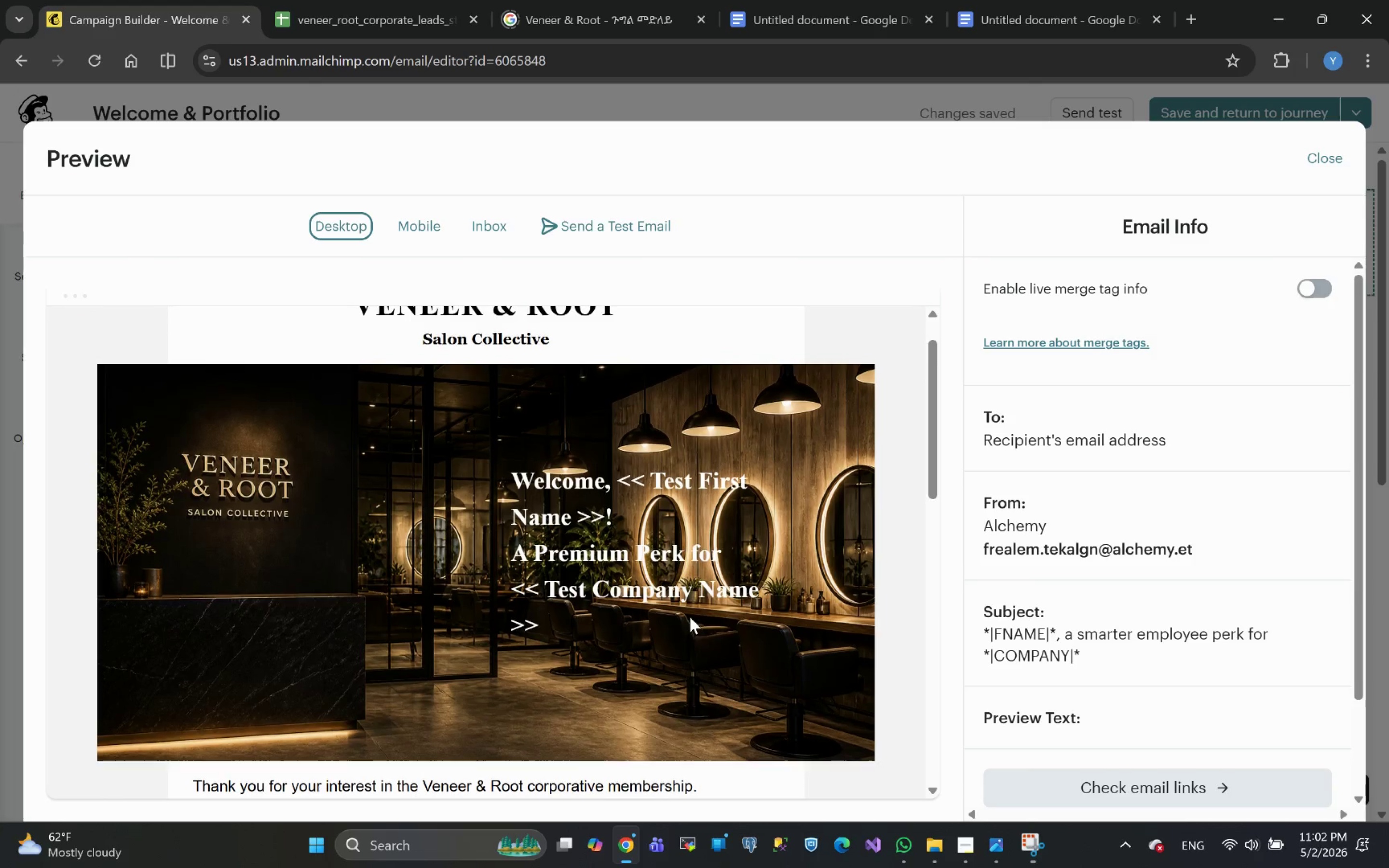 
left_click([1313, 292])
 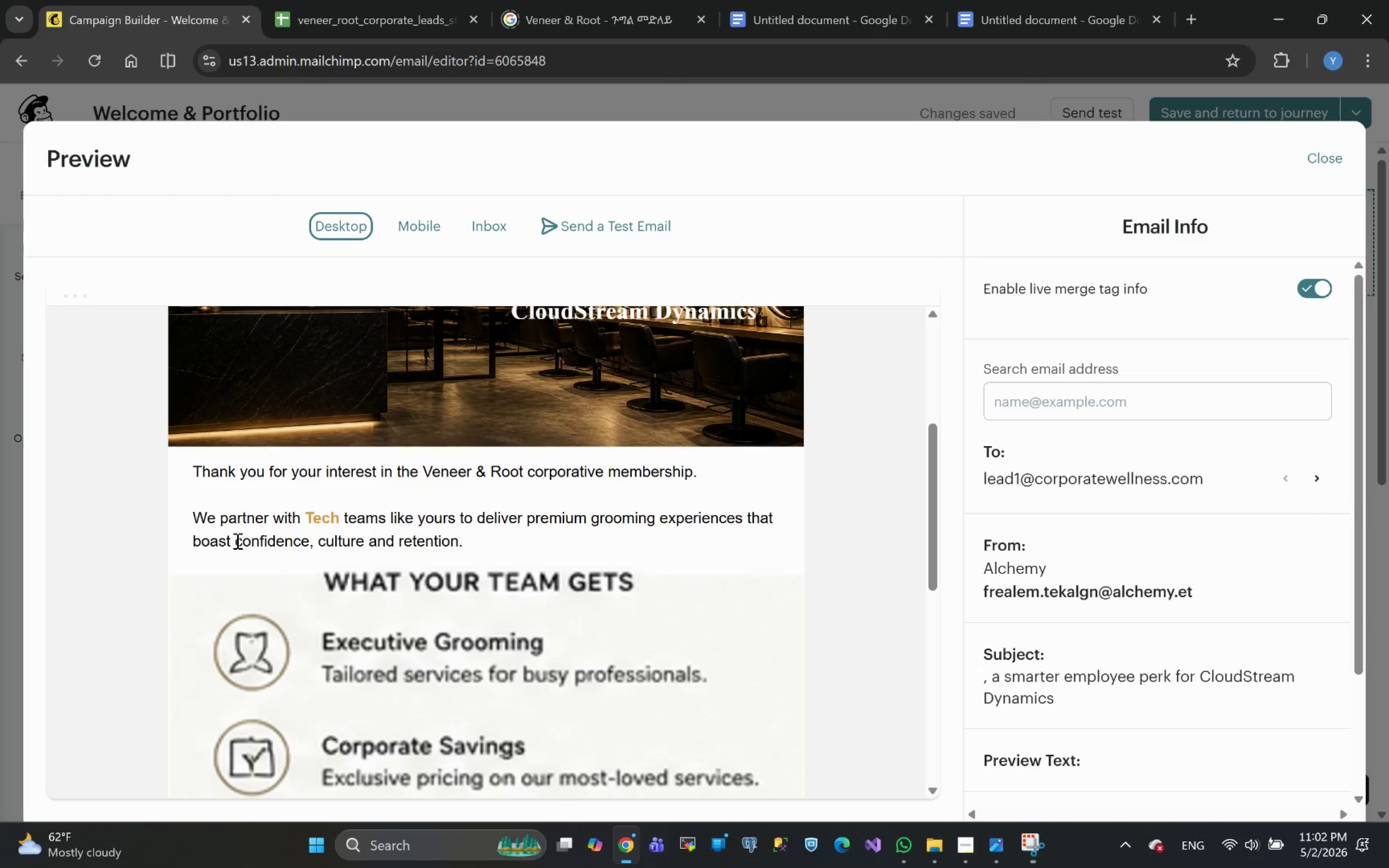 
wait(14.68)
 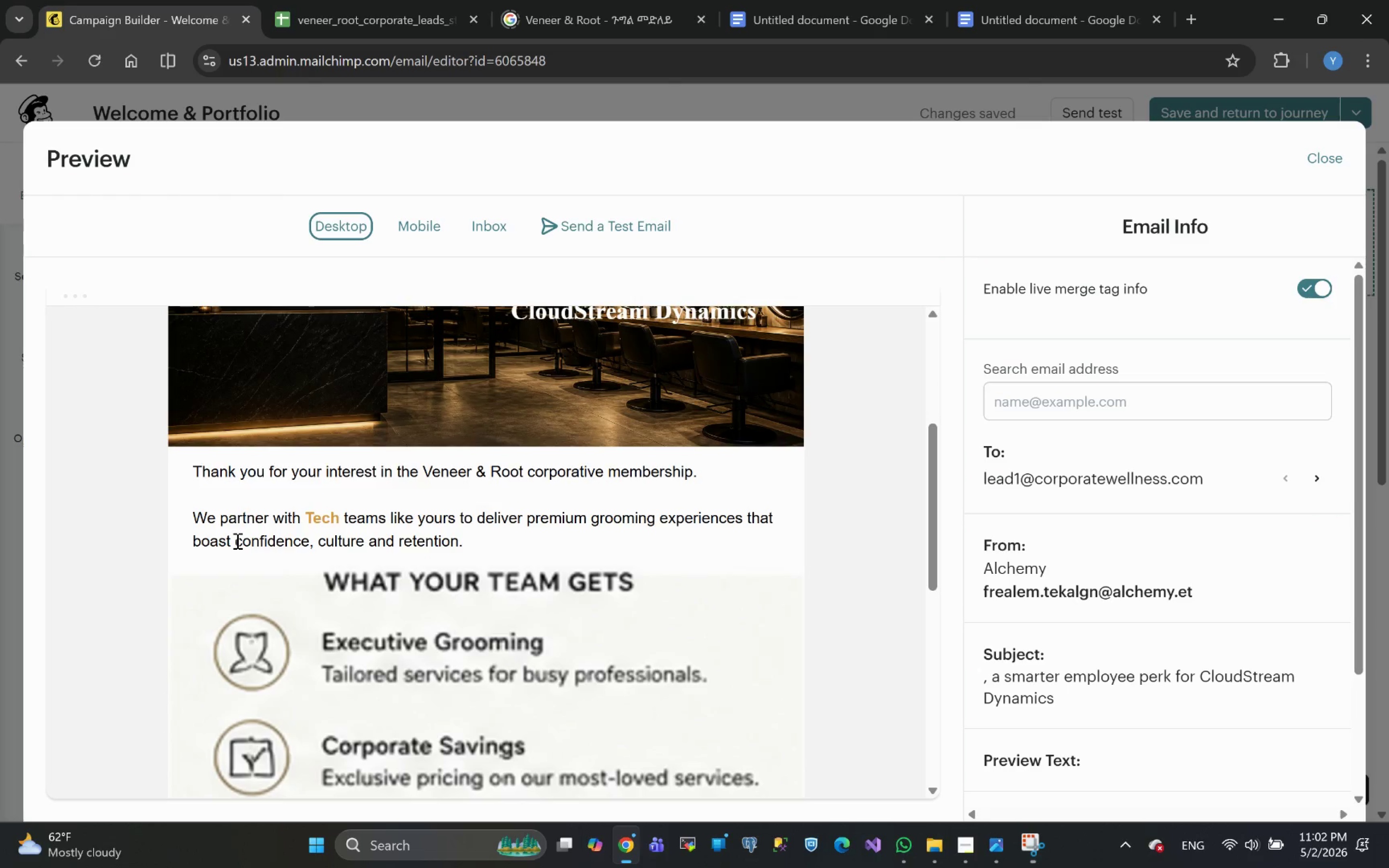 
mouse_move([513, 563])
 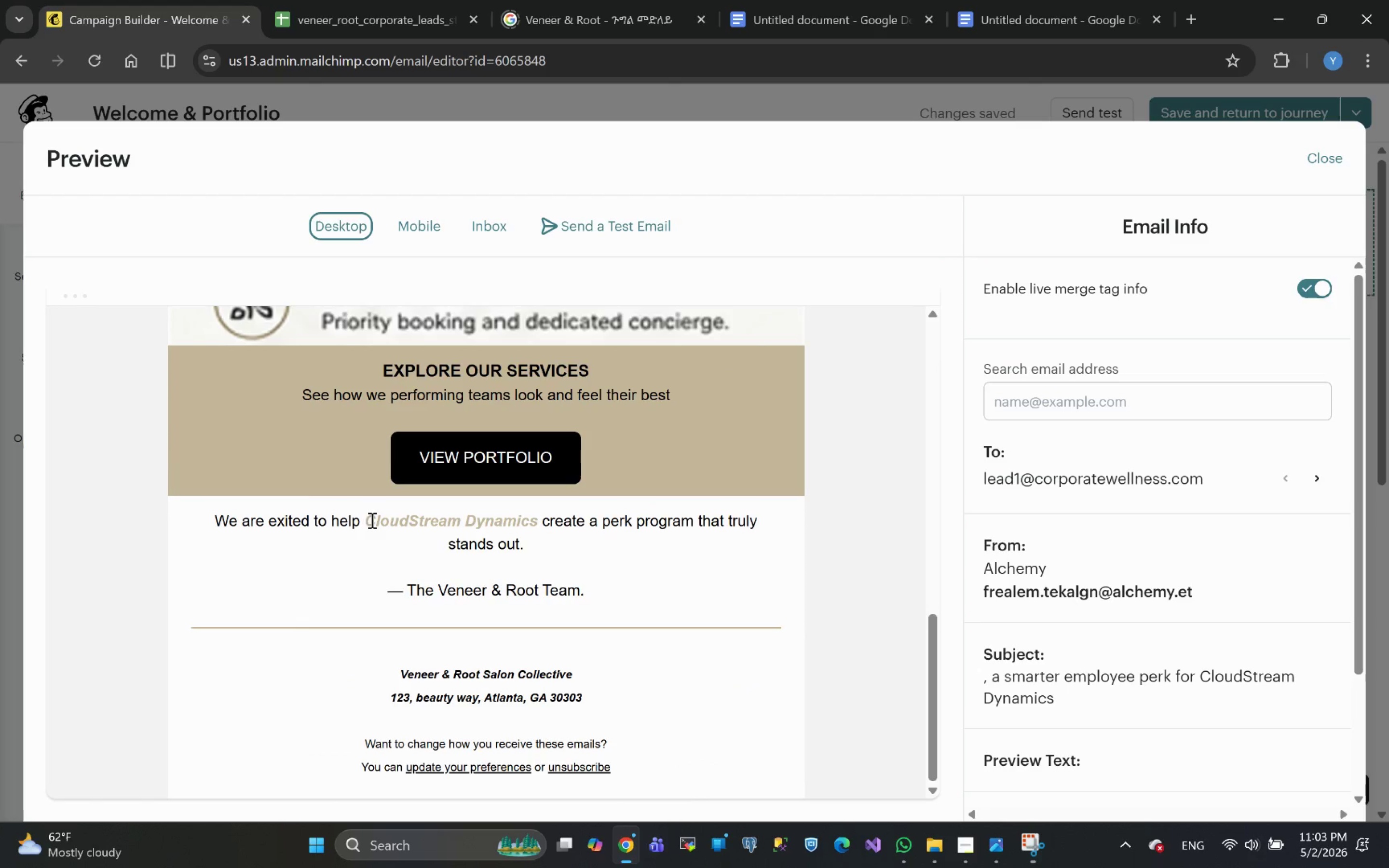 
left_click_drag(start_coordinate=[366, 518], to_coordinate=[424, 527])
 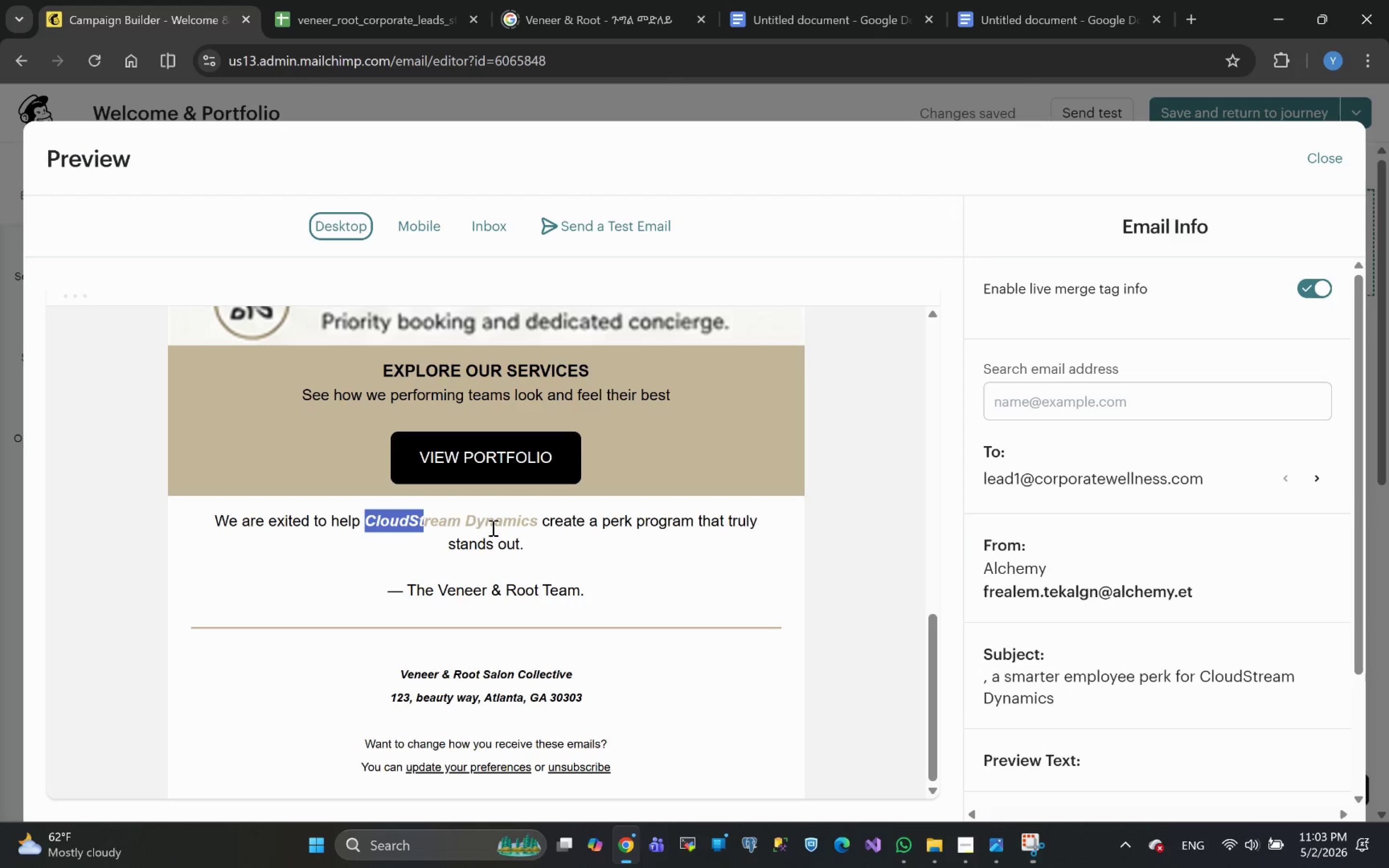 
left_click([496, 528])
 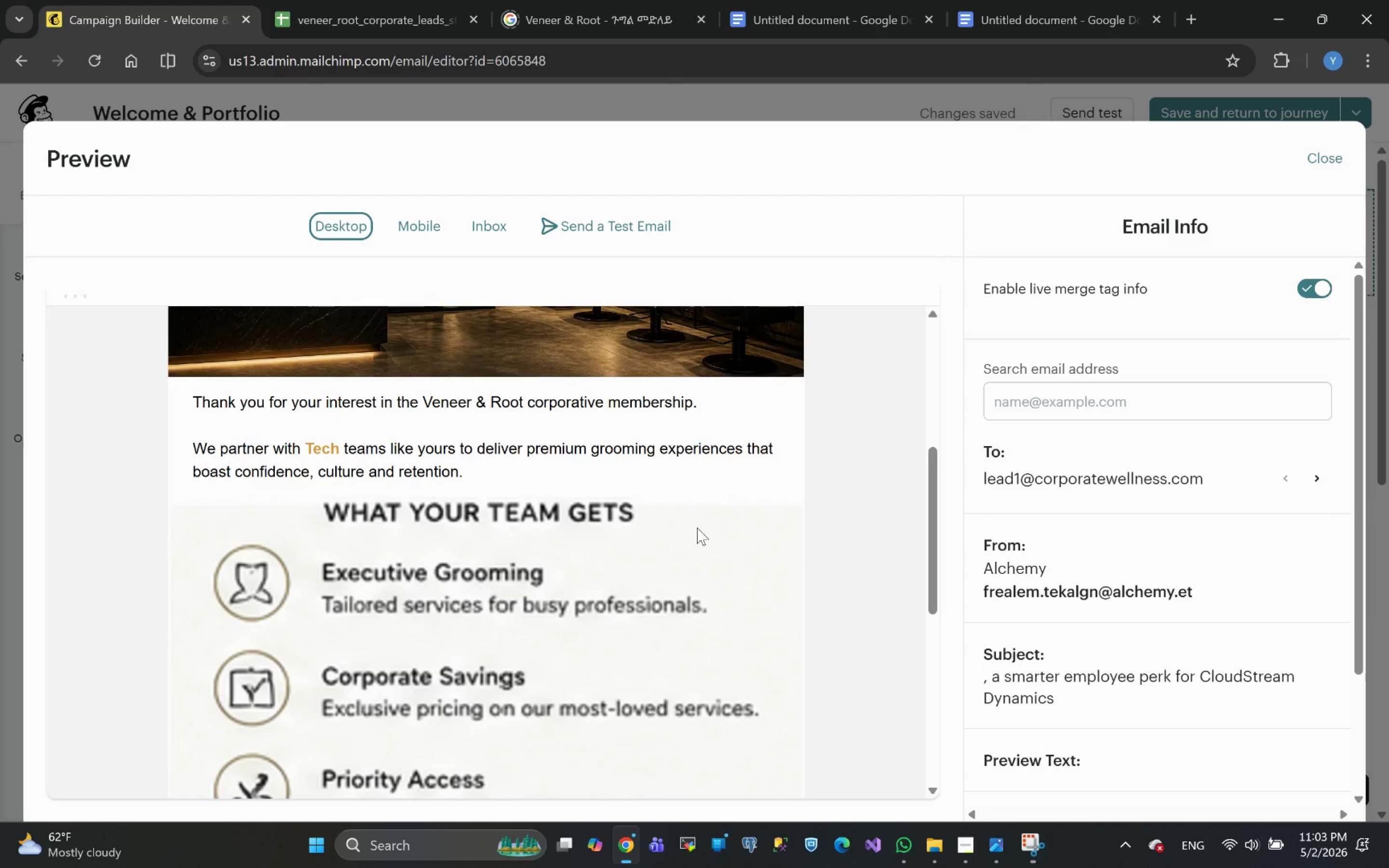 
wait(14.44)
 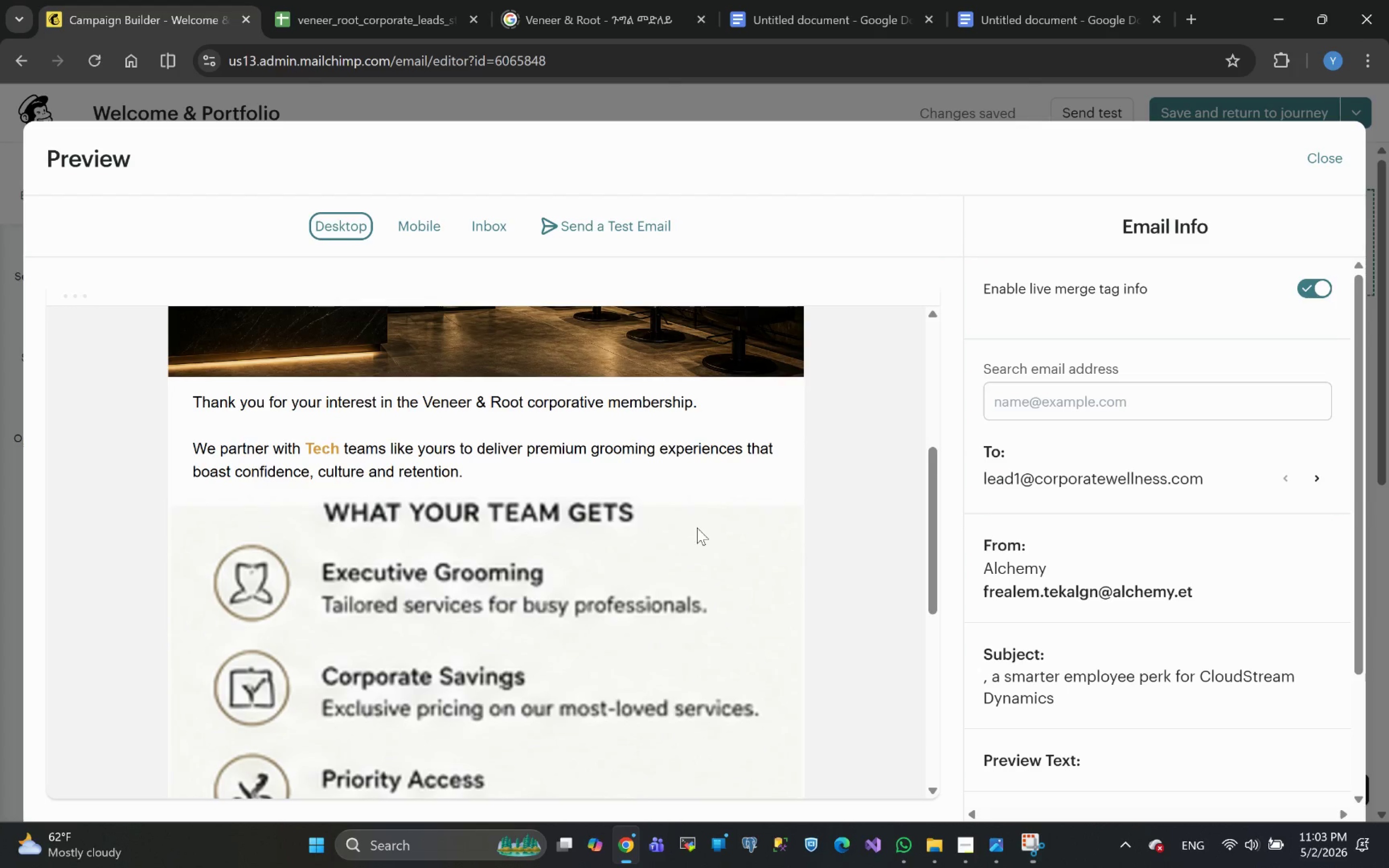 
left_click_drag(start_coordinate=[1201, 639], to_coordinate=[1089, 669])
 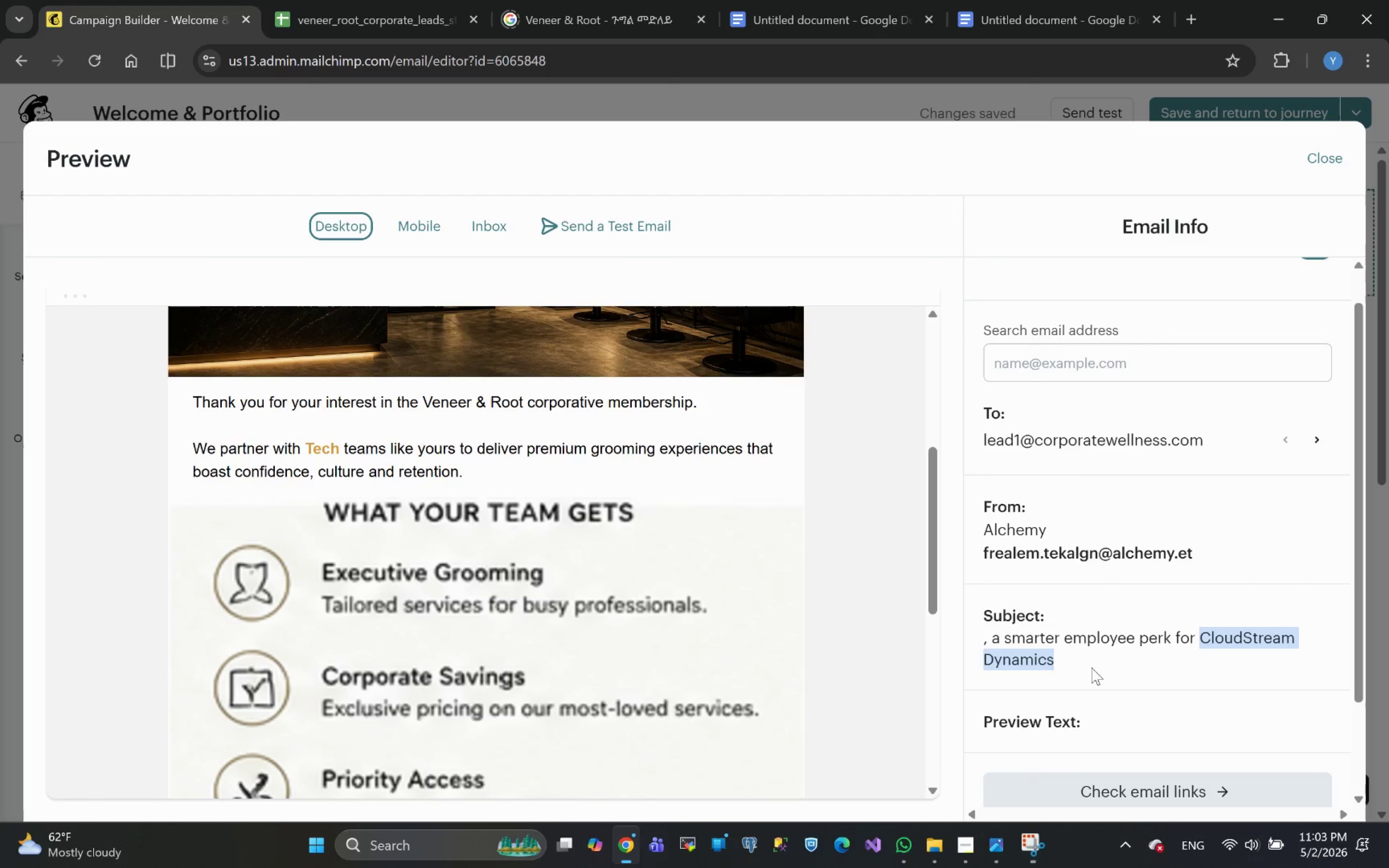 
left_click([1091, 667])
 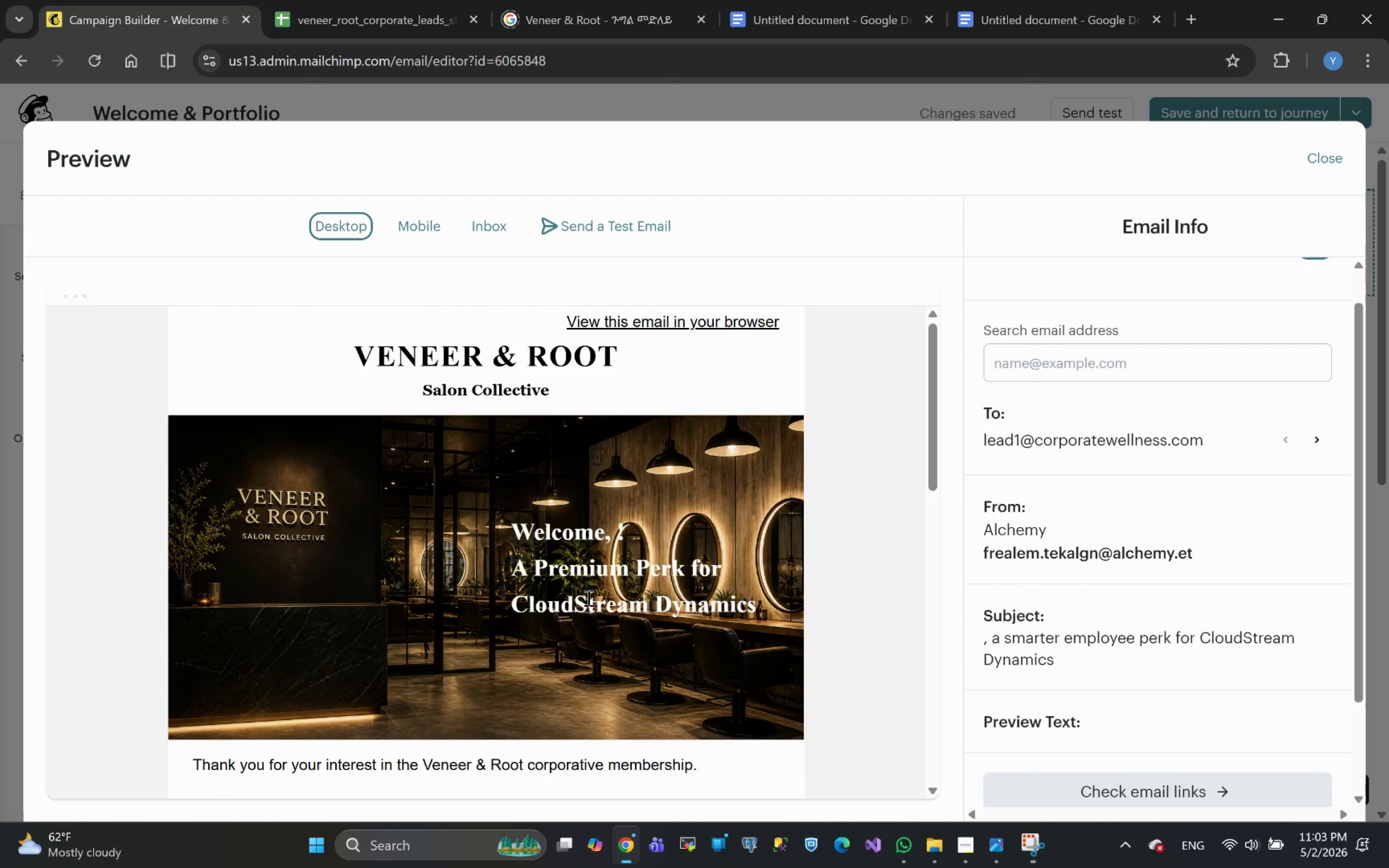 
left_click([413, 234])
 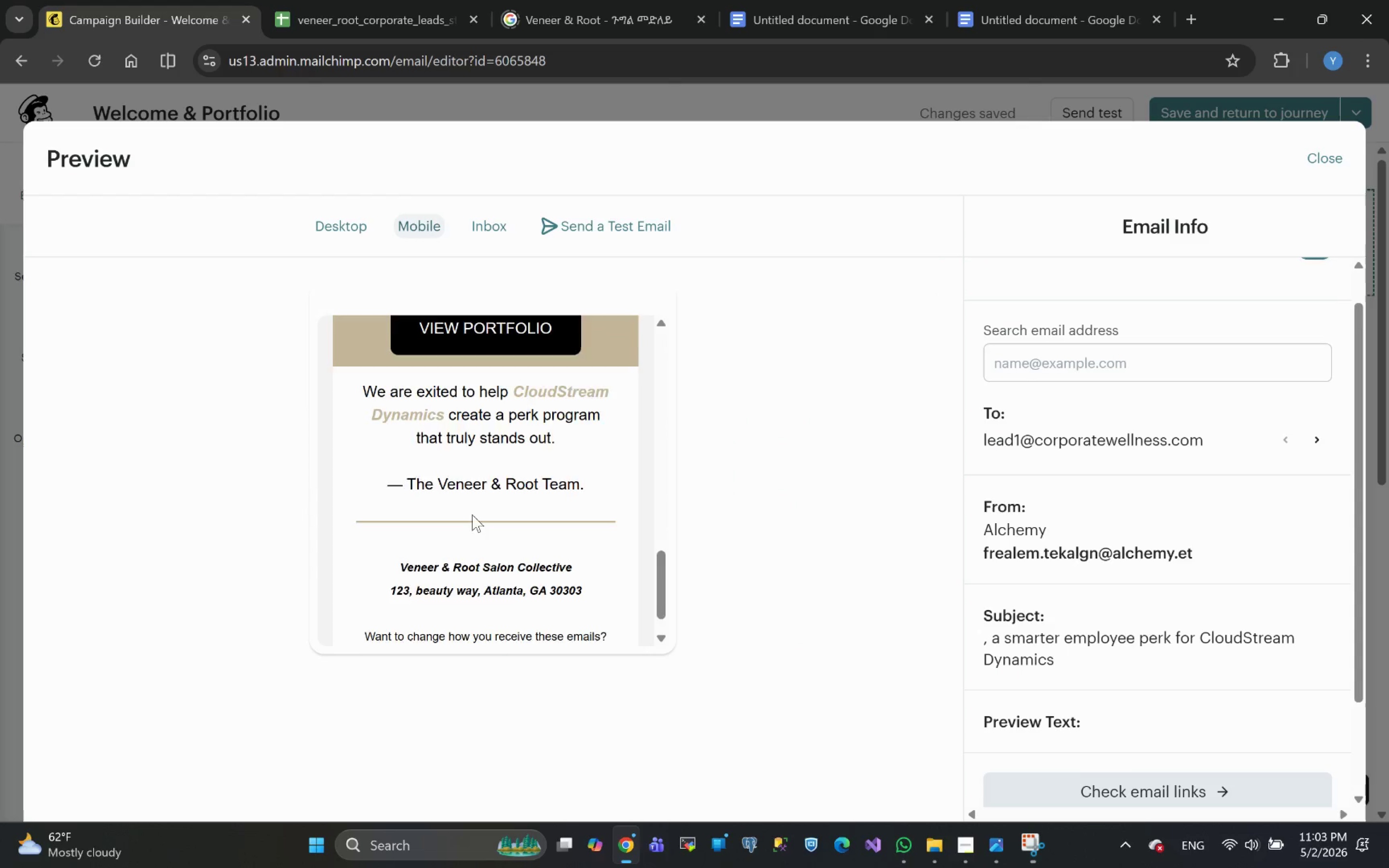 
wait(7.26)
 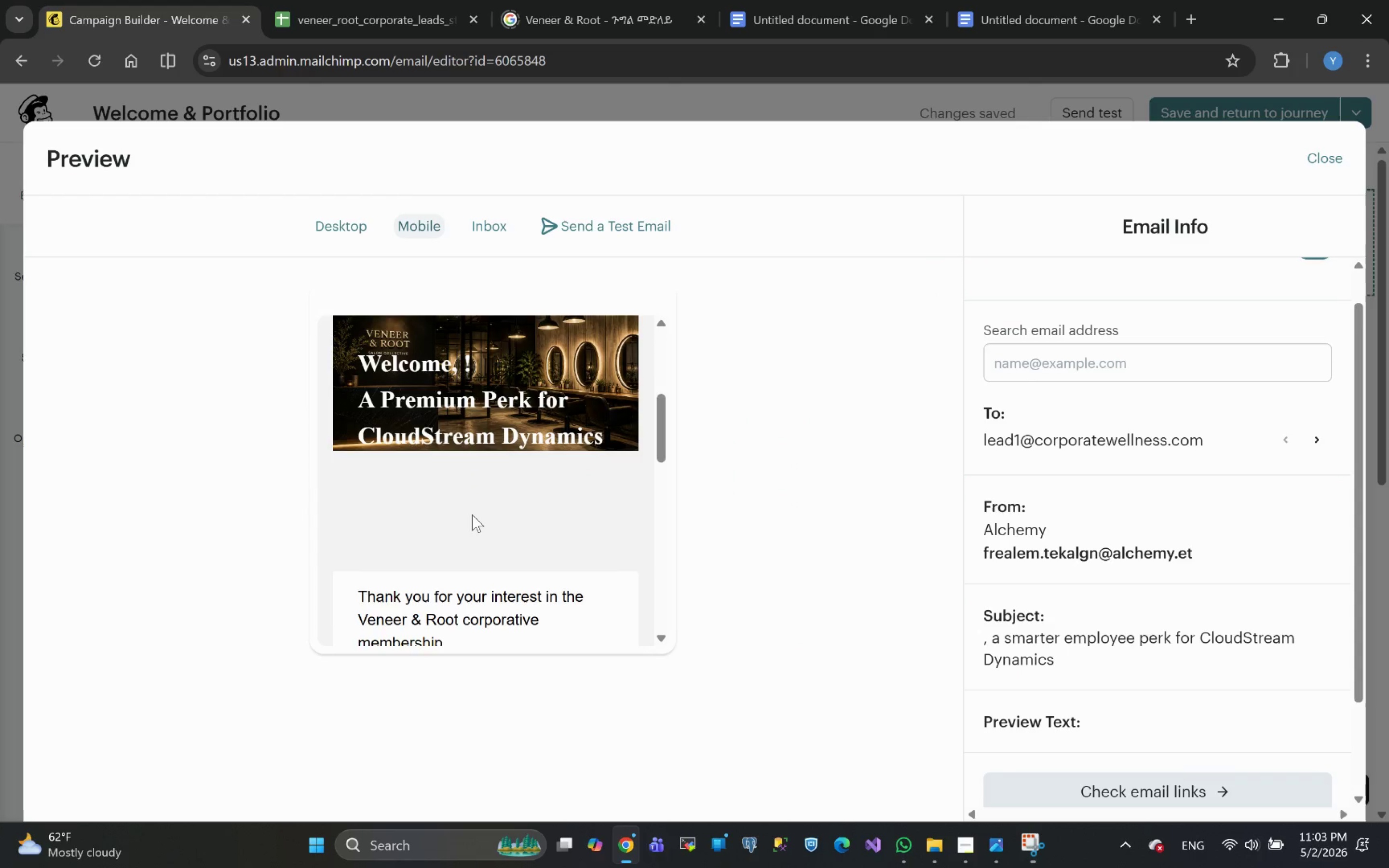 
left_click([1331, 159])
 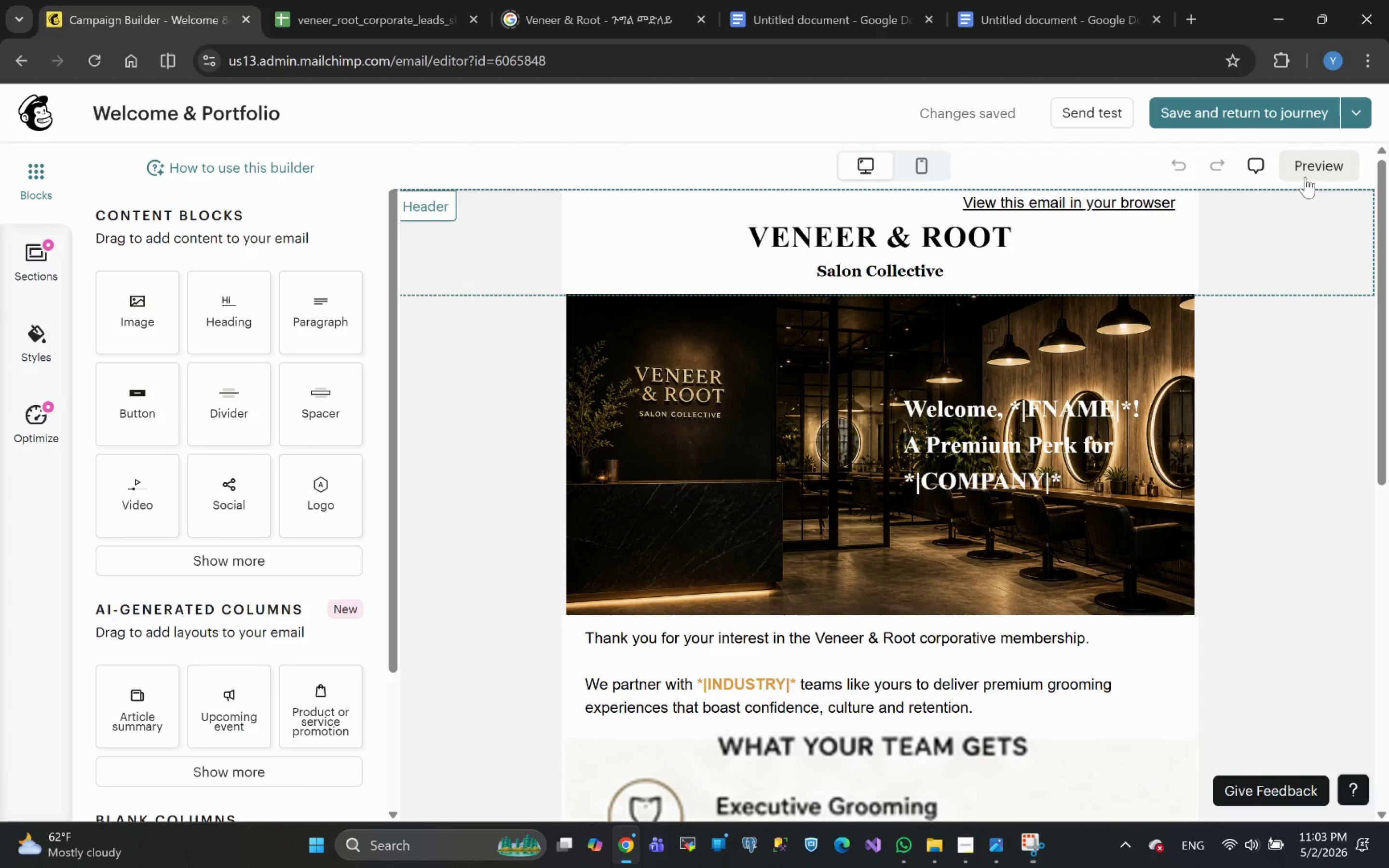 
wait(5.64)
 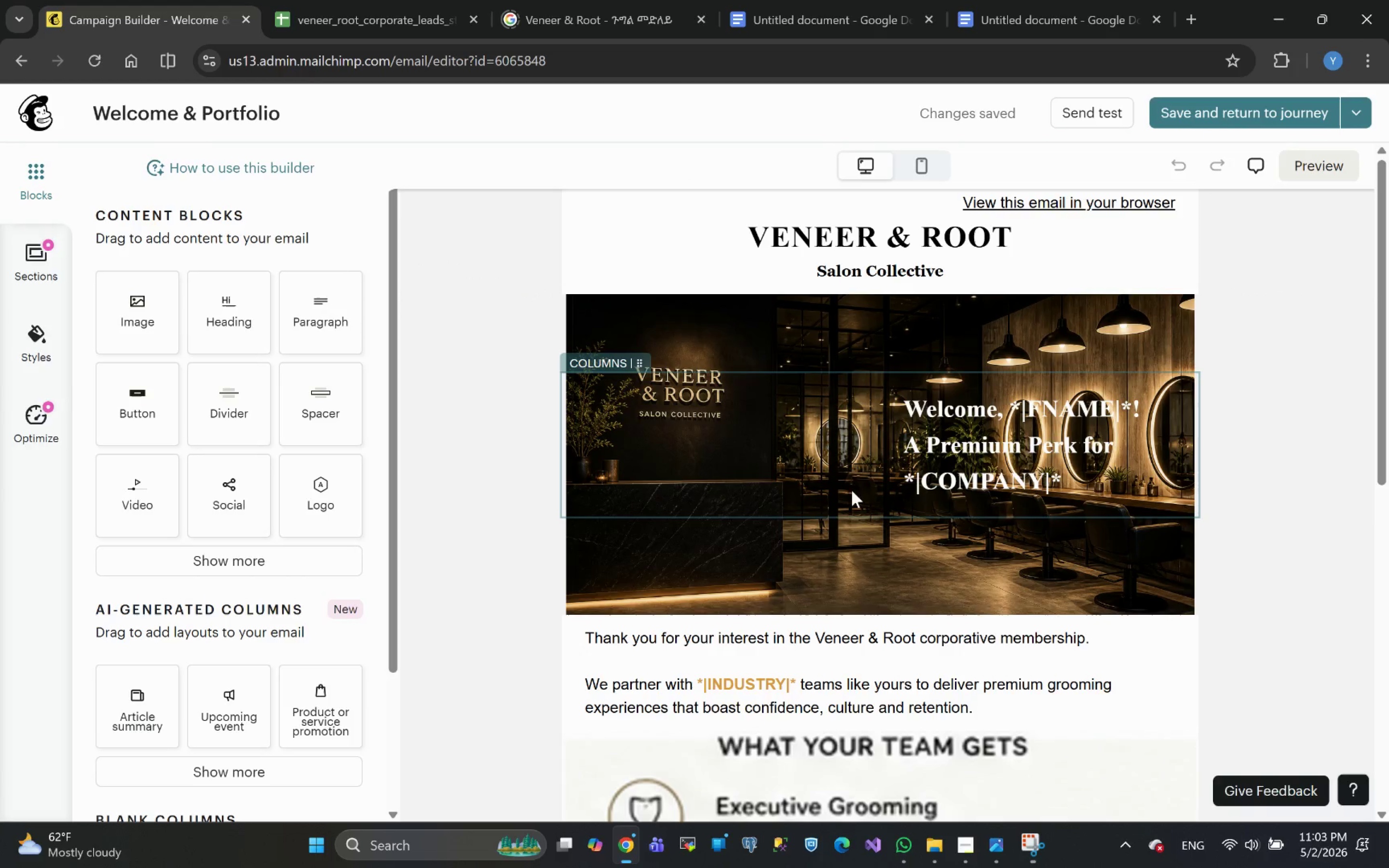 
left_click([1314, 164])
 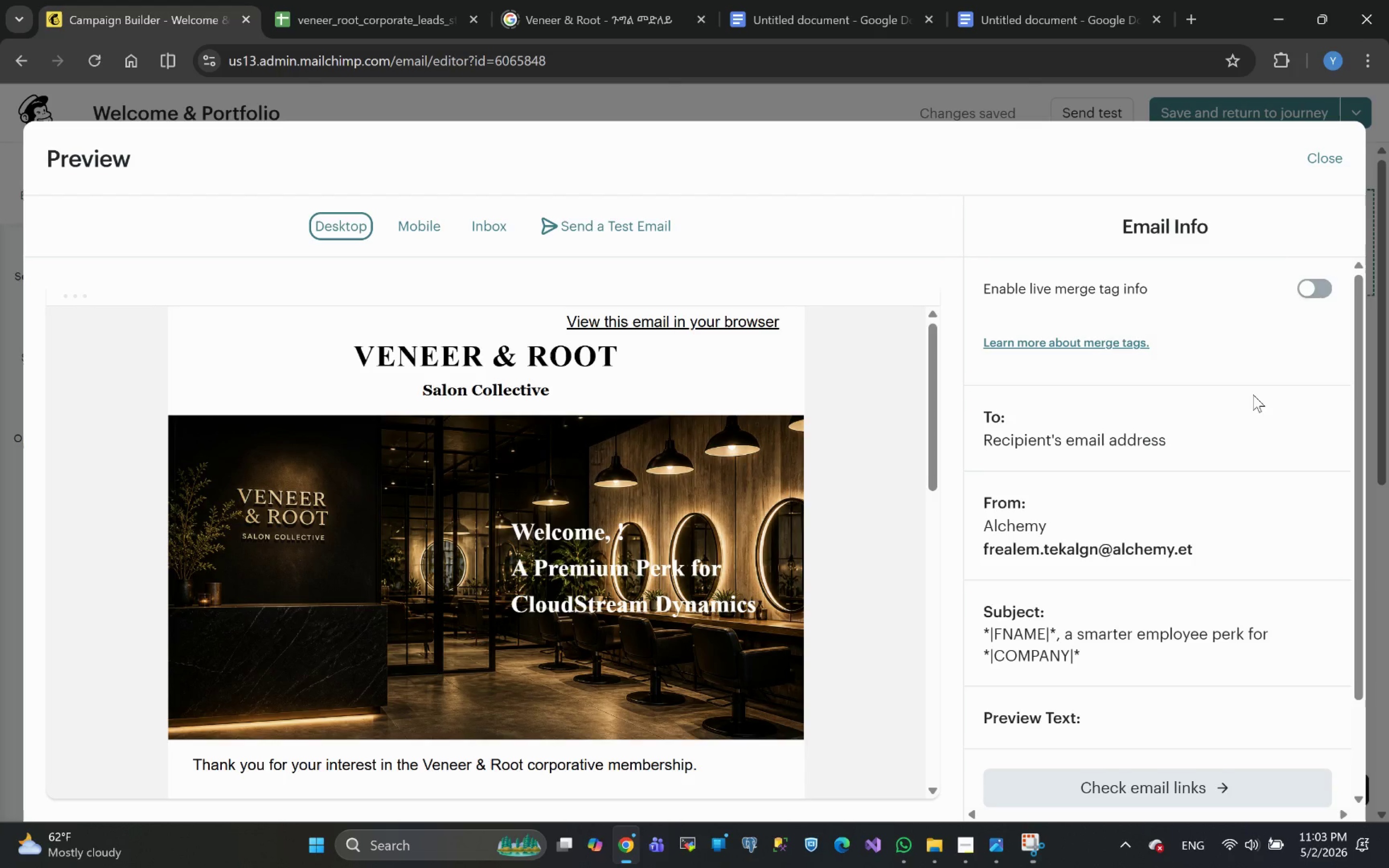 
left_click([1321, 292])
 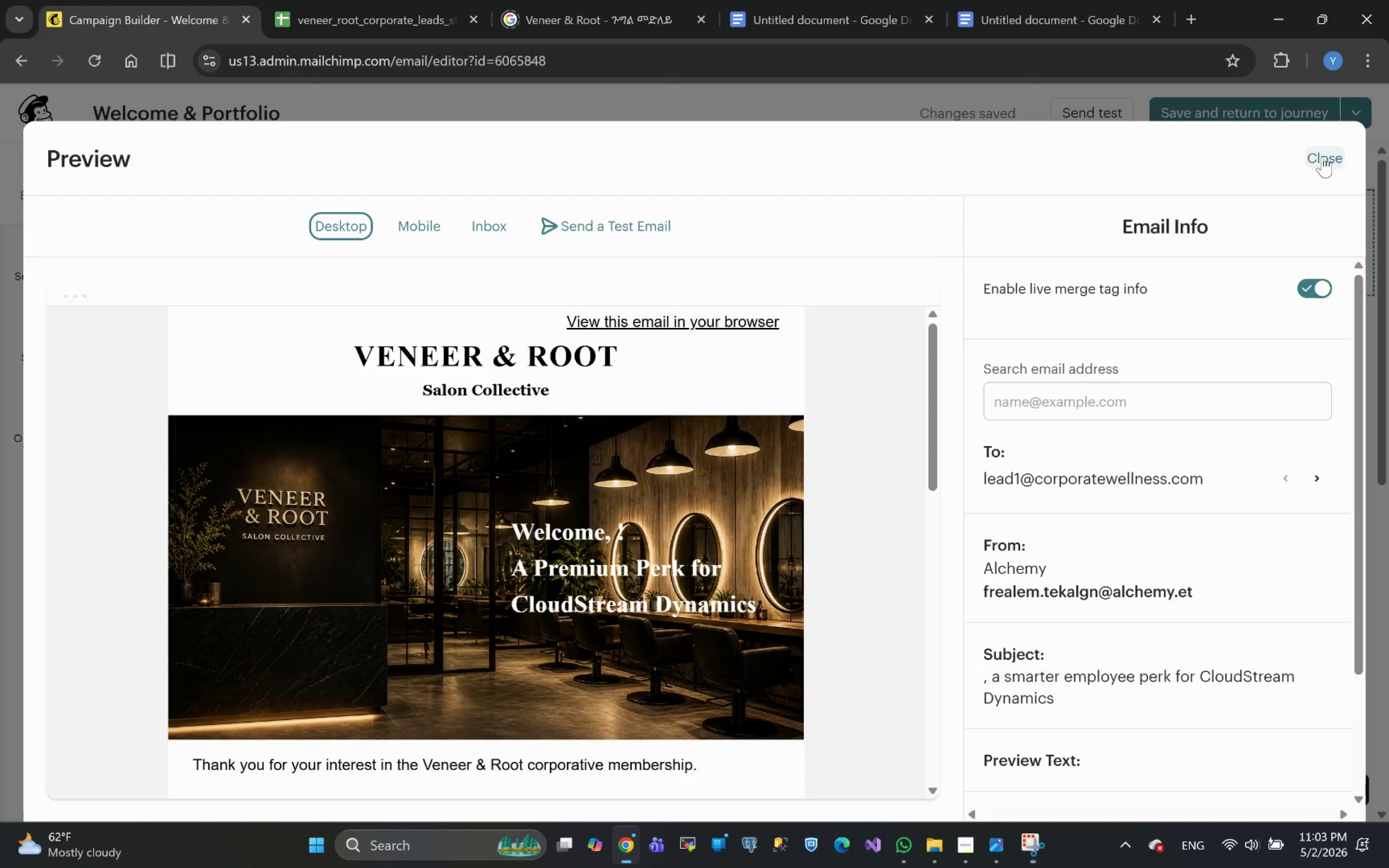 
wait(11.84)
 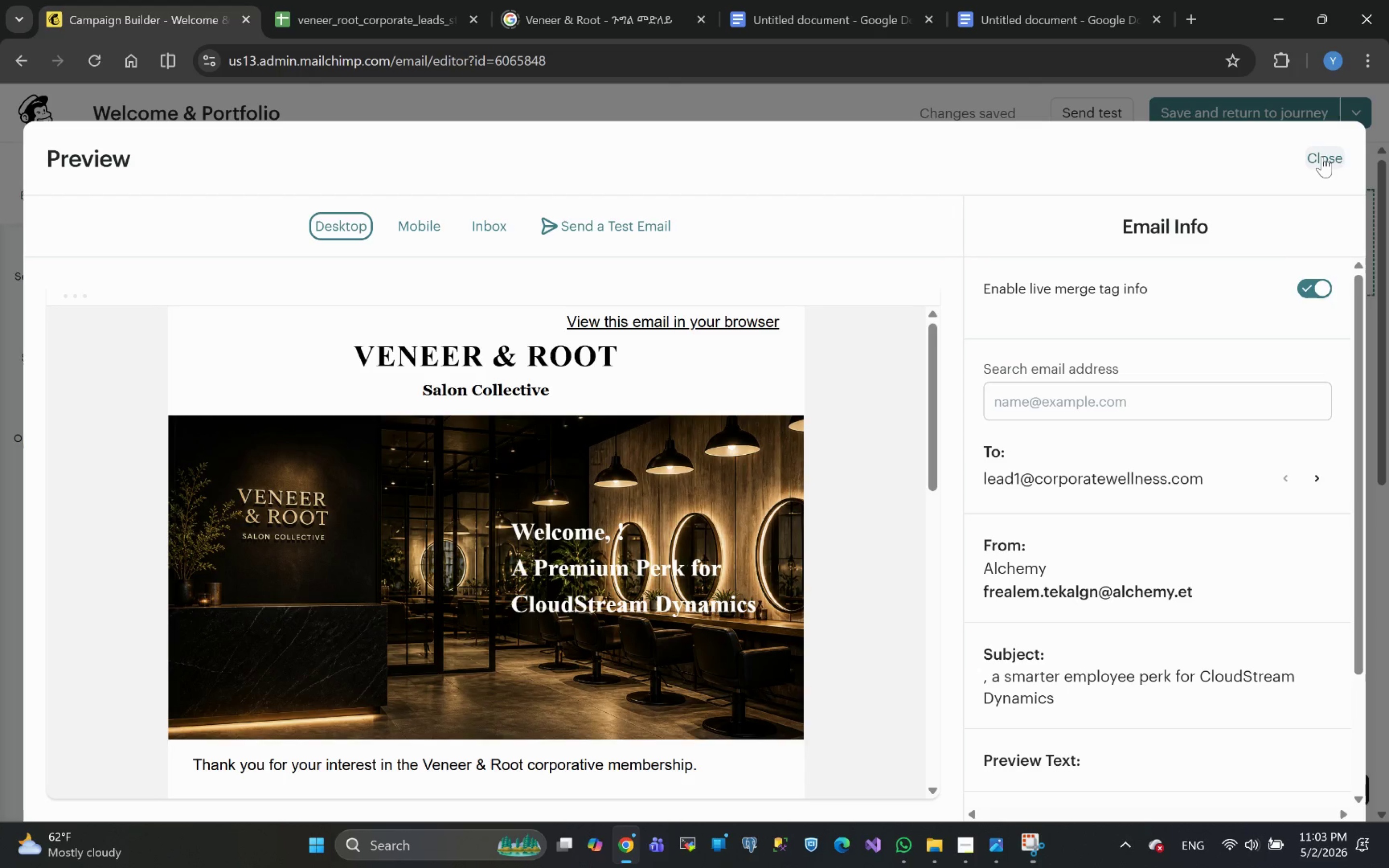 
left_click([1319, 157])
 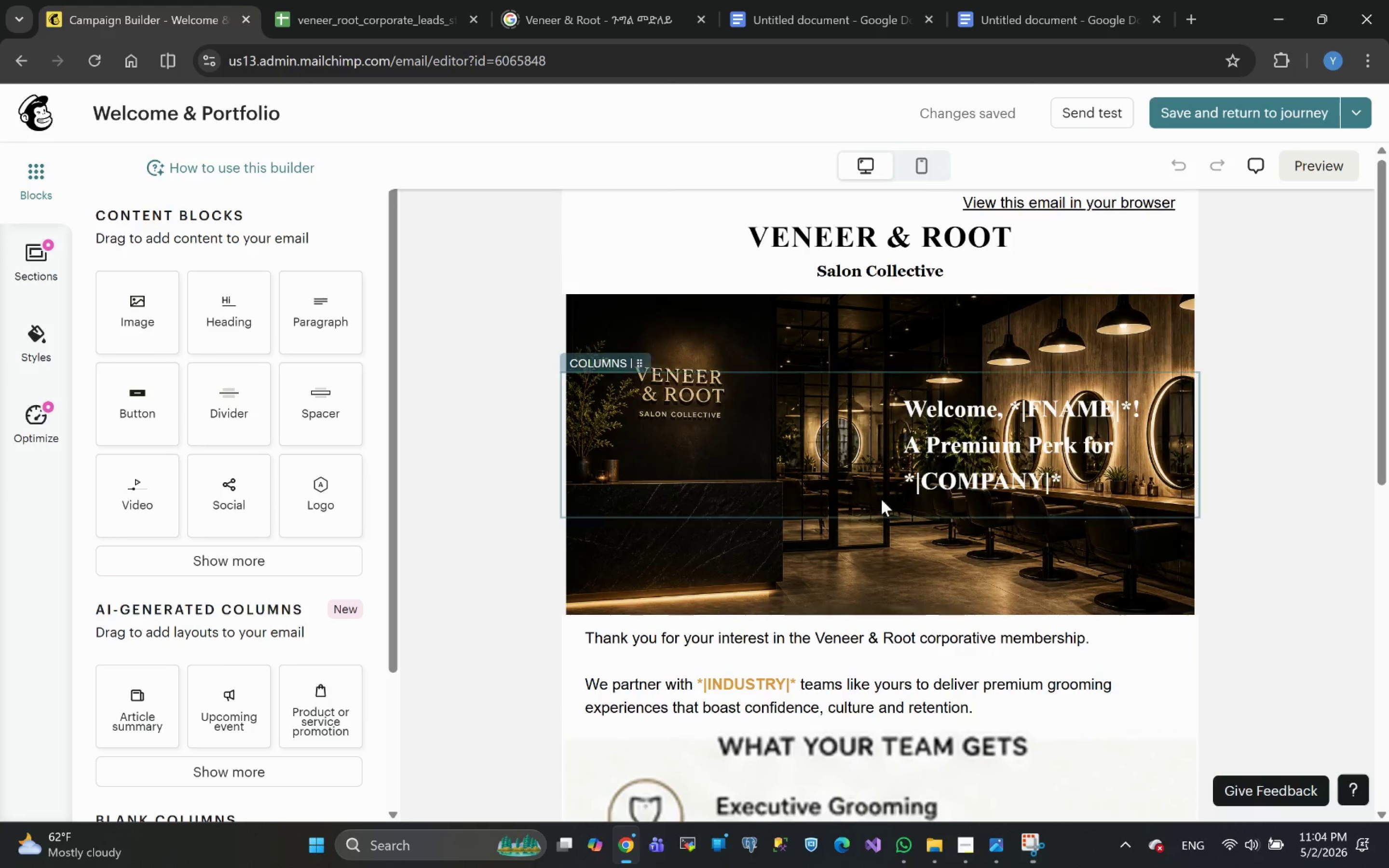 
wait(5.97)
 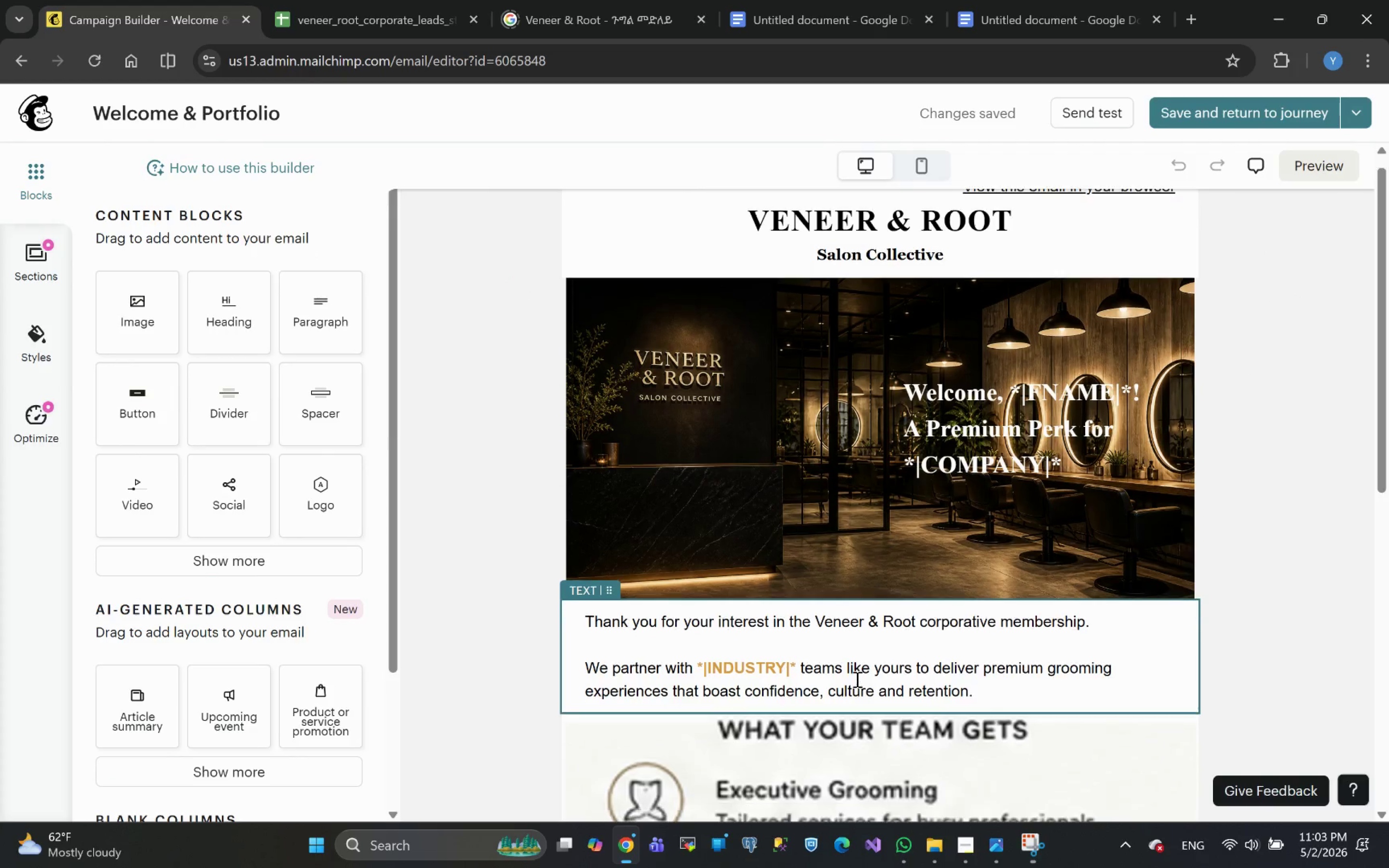 
left_click_drag(start_coordinate=[1131, 399], to_coordinate=[1012, 411])
 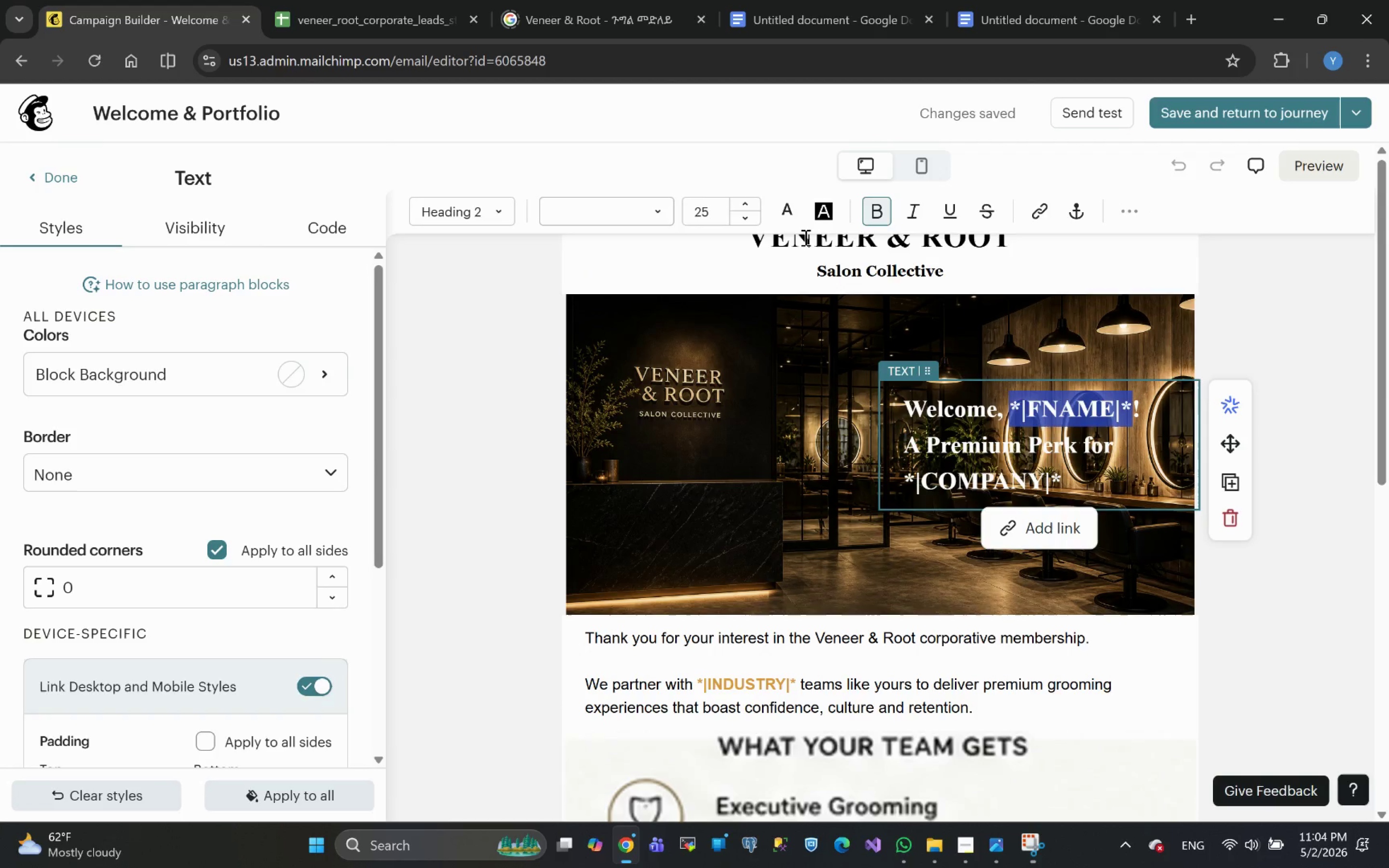 
left_click([788, 212])
 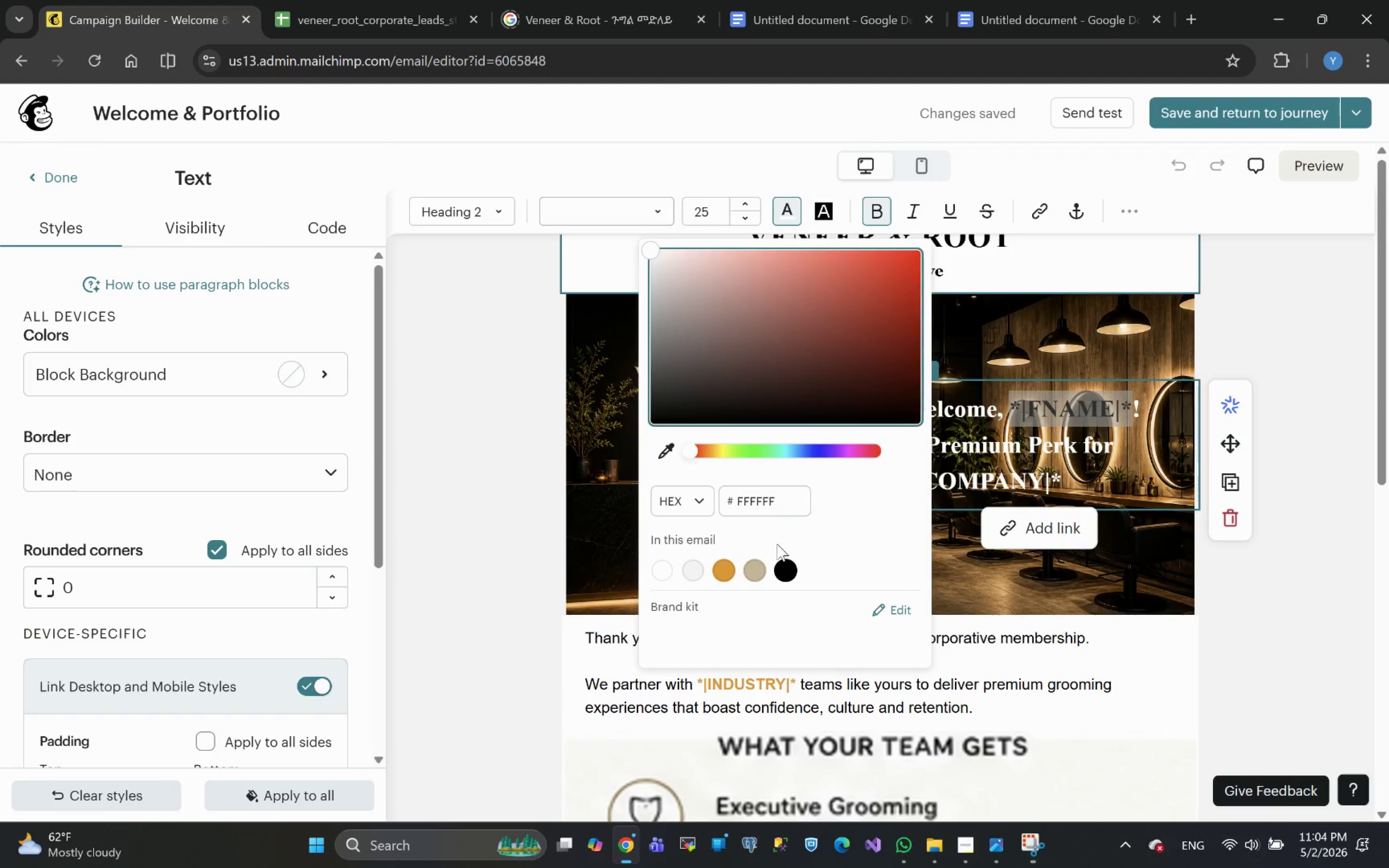 
left_click([780, 571])
 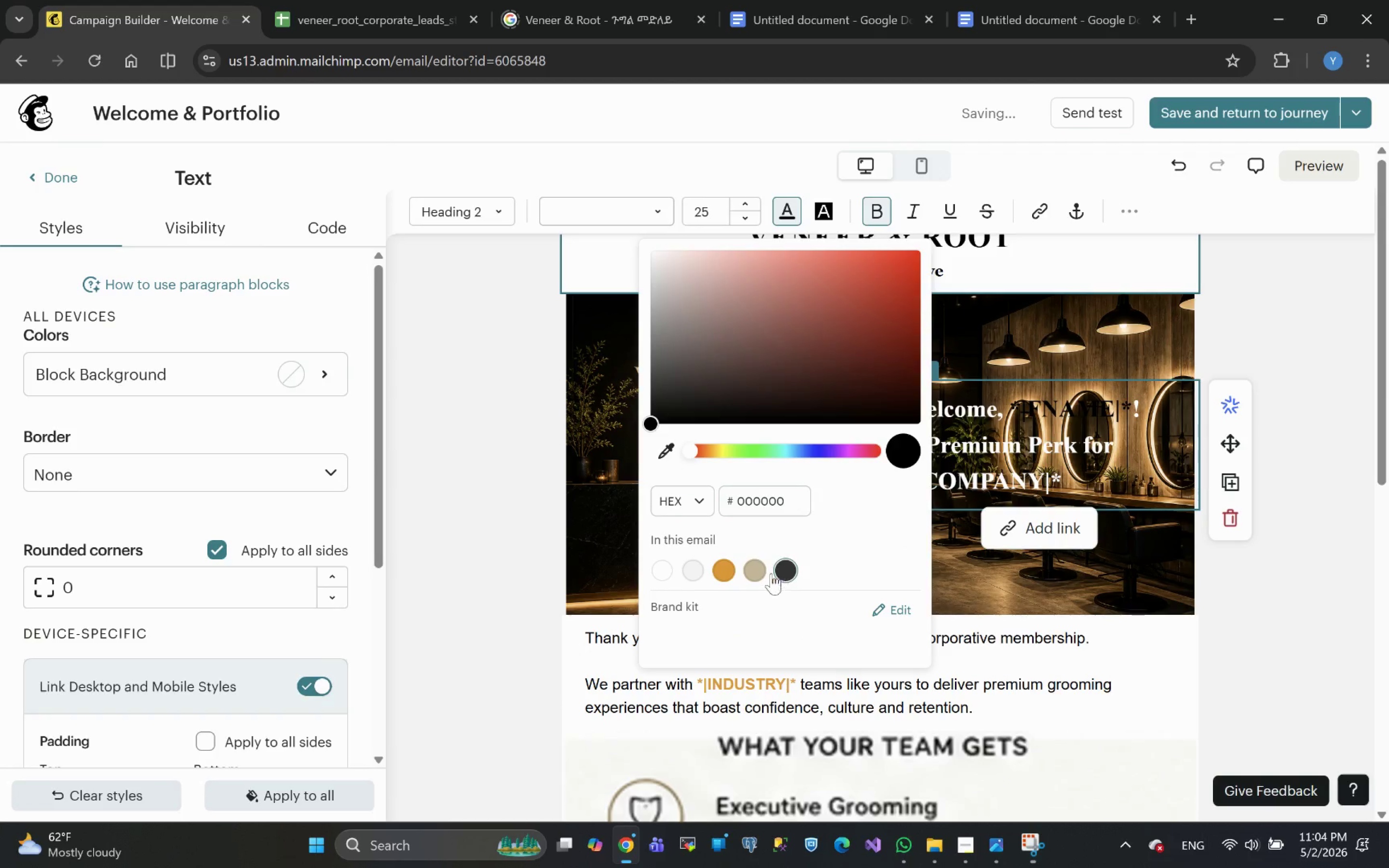 
left_click([727, 570])
 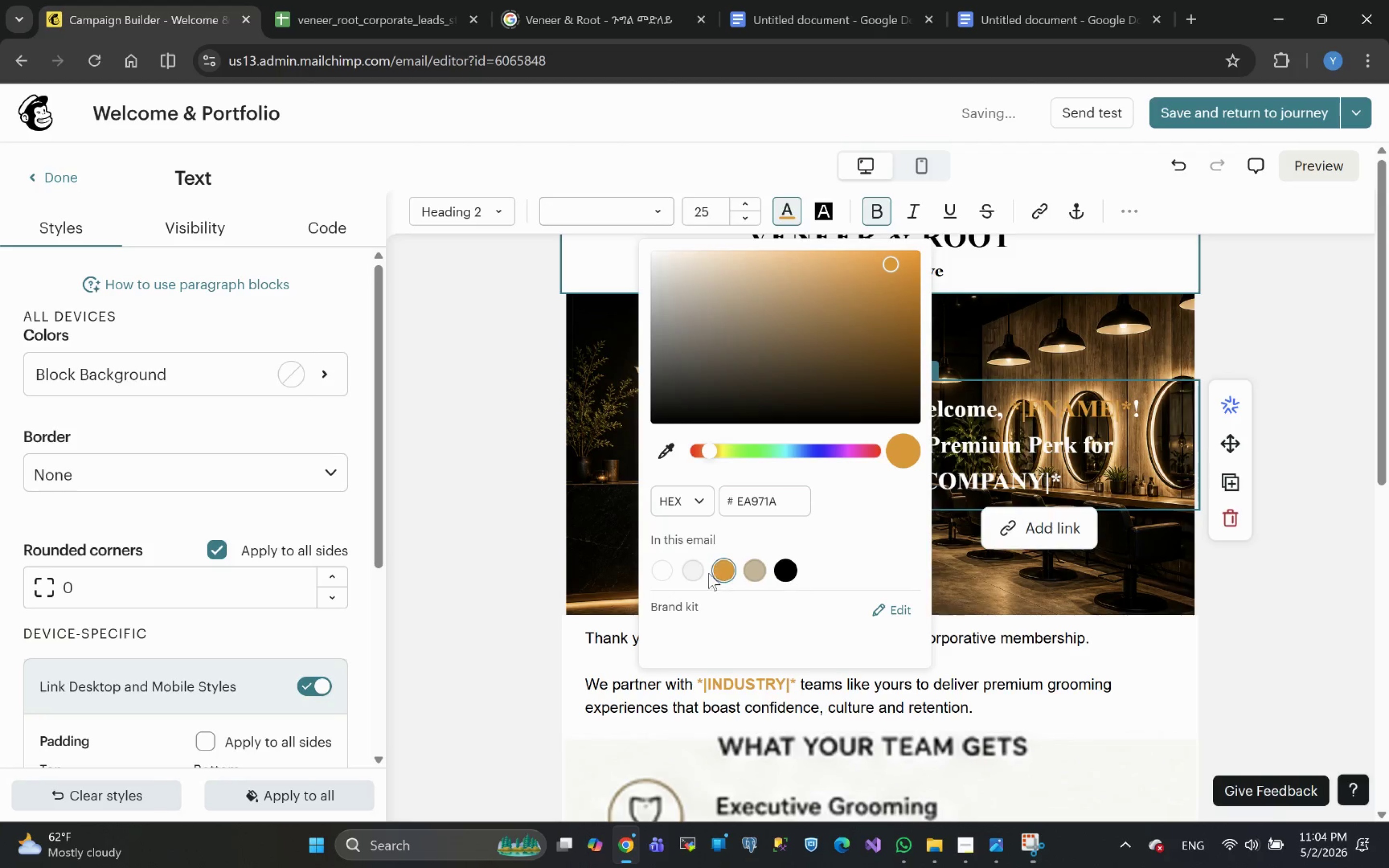 
left_click([667, 570])
 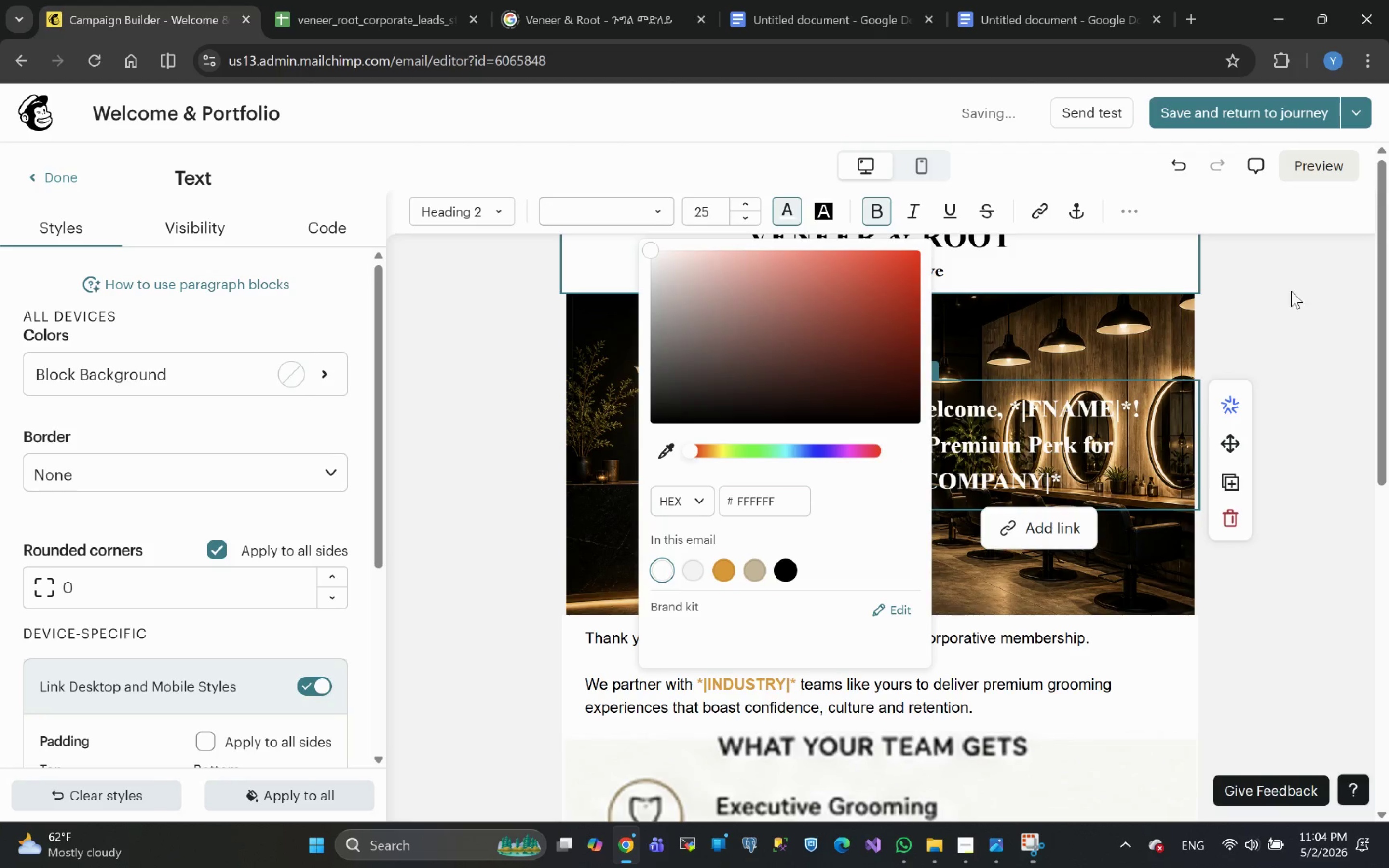 
left_click([1324, 288])
 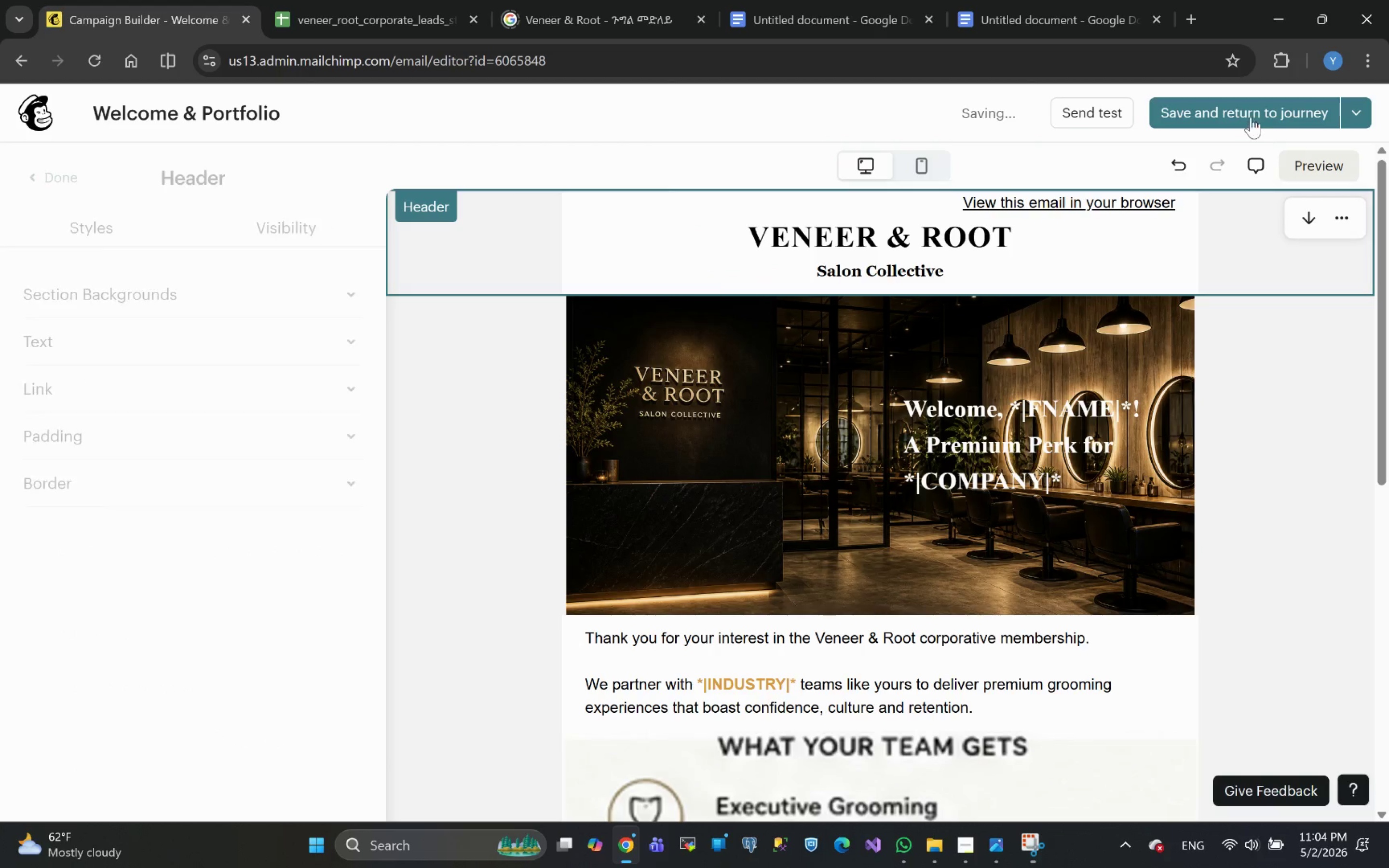 
left_click([1241, 110])
 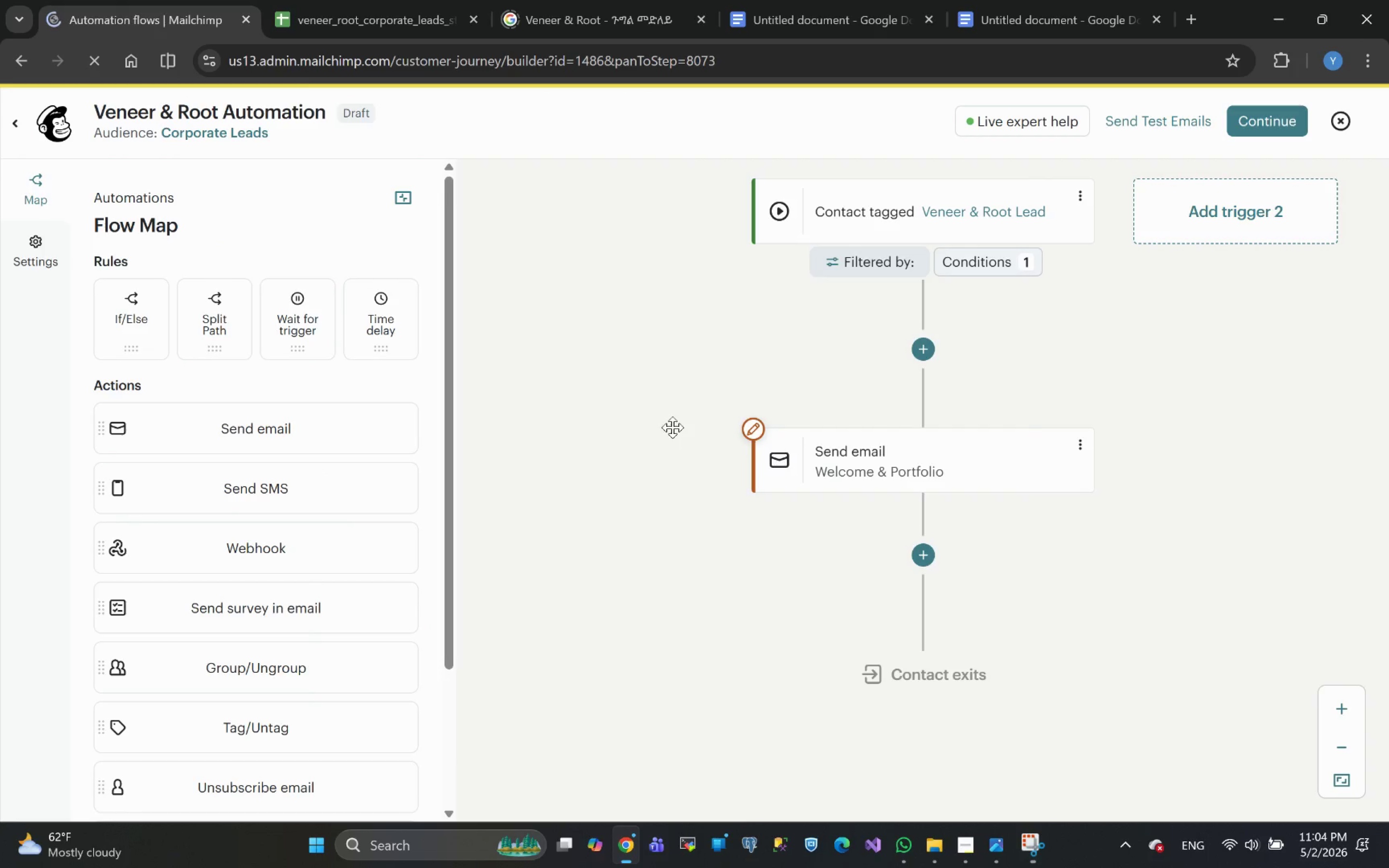 
wait(16.96)
 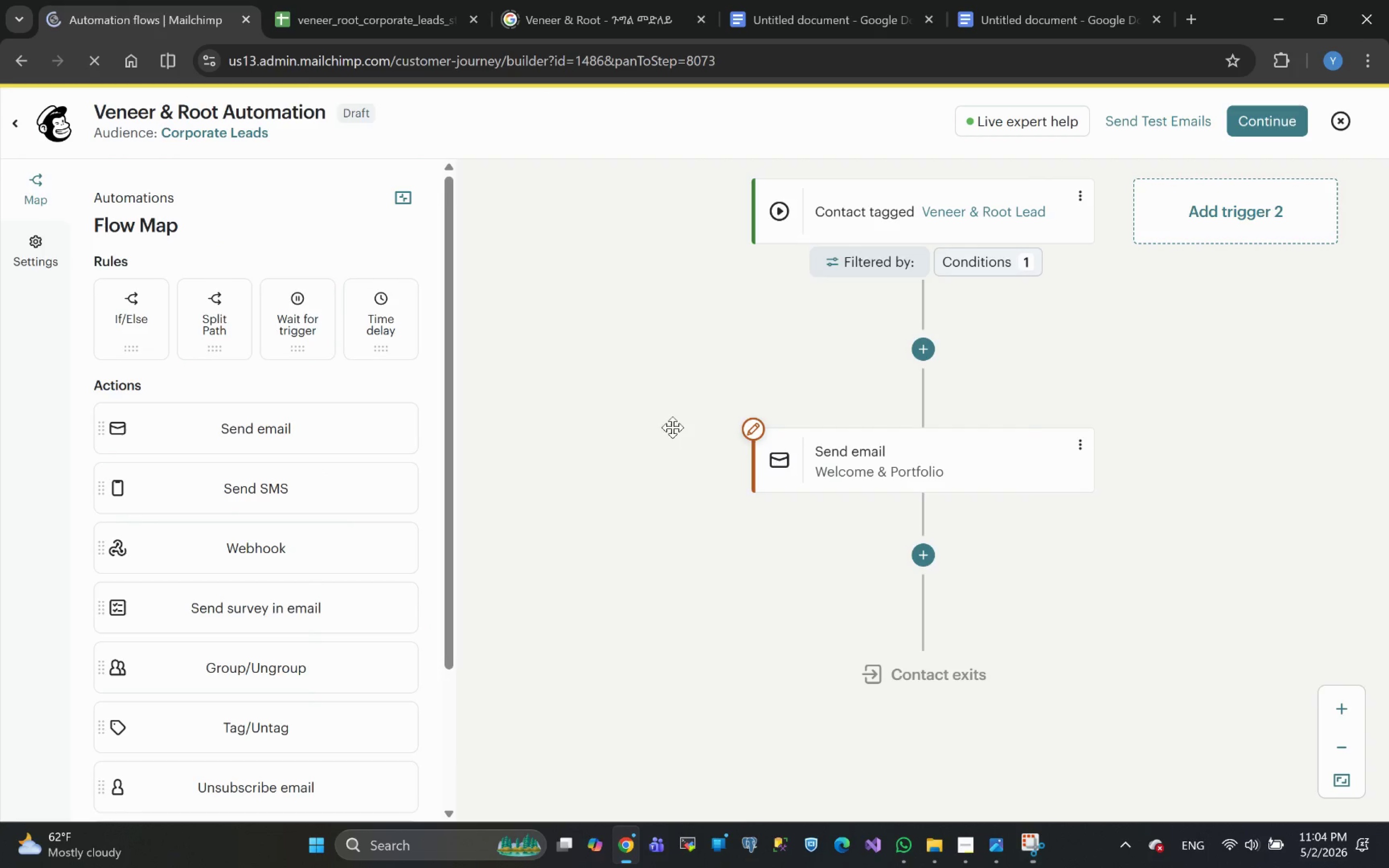 
left_click([1077, 441])
 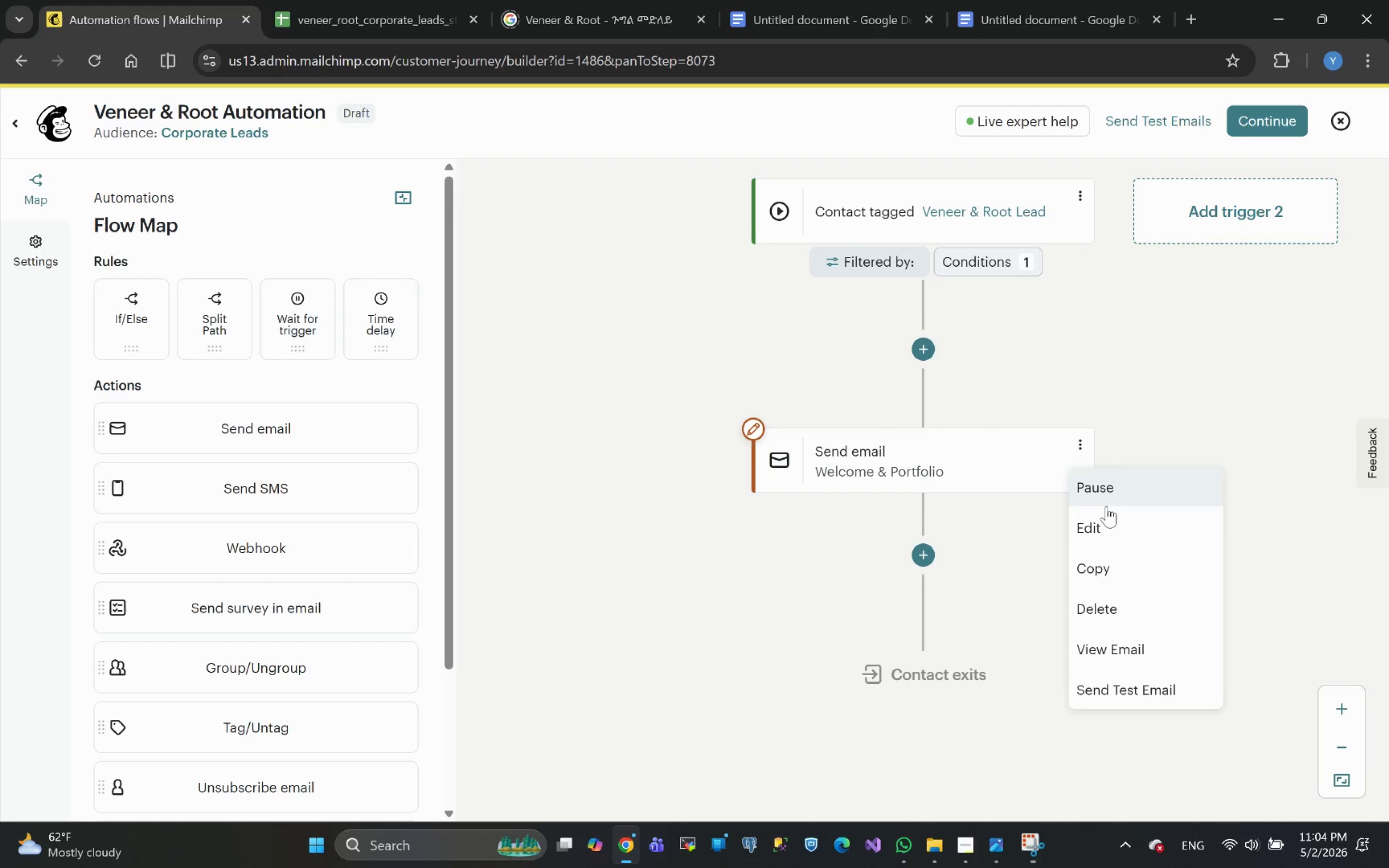 
left_click([1091, 533])
 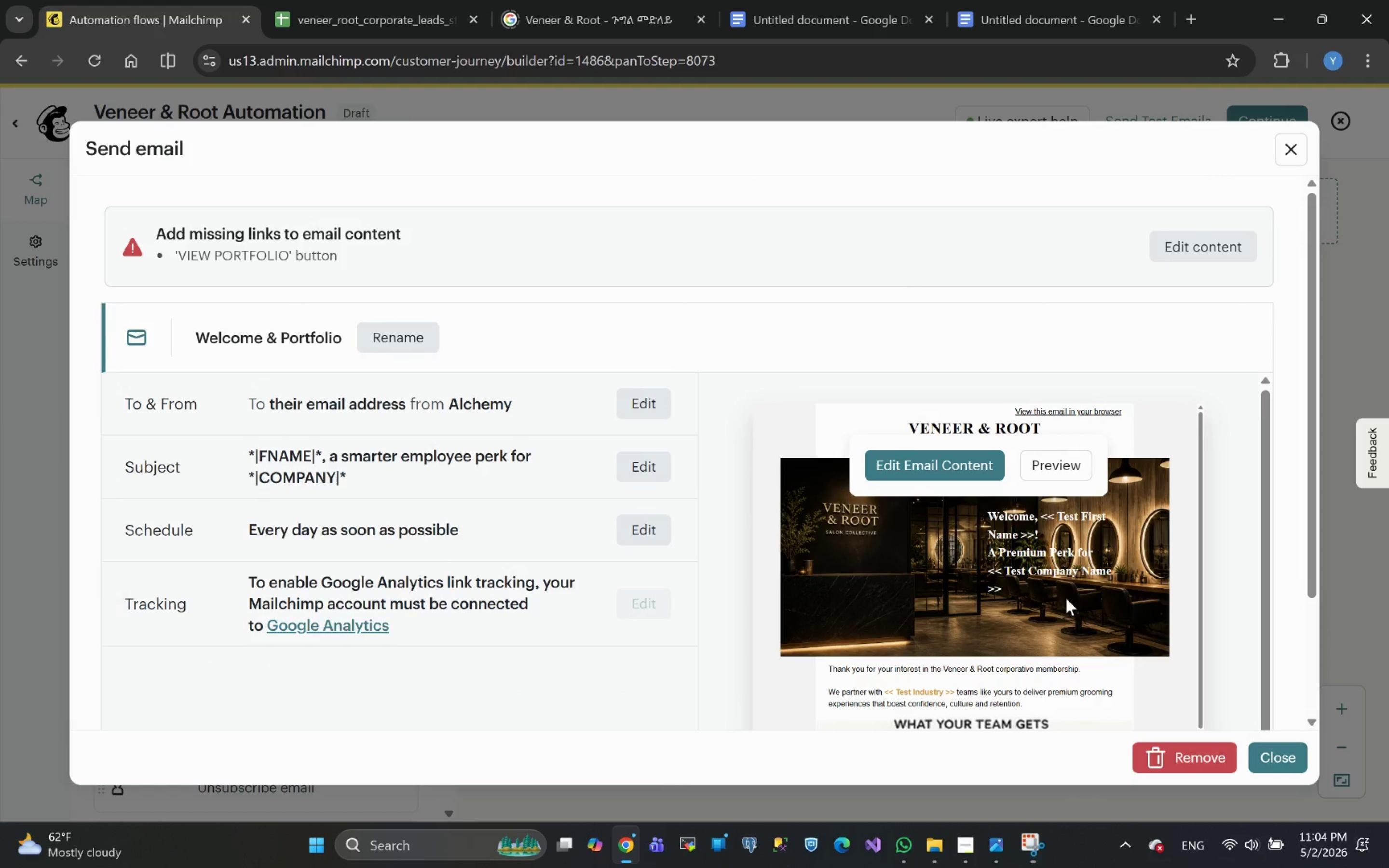 
left_click([917, 466])
 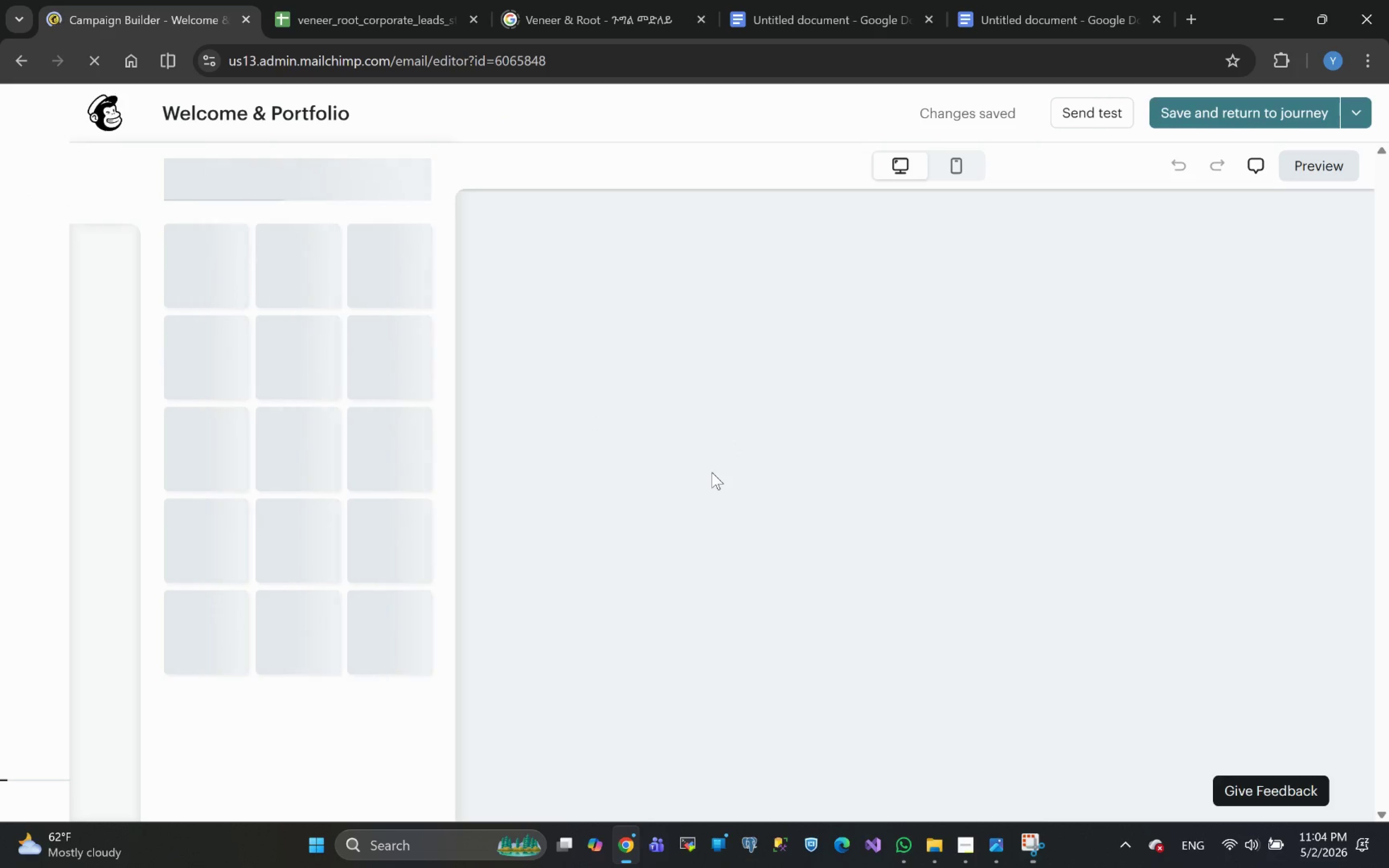 
wait(7.76)
 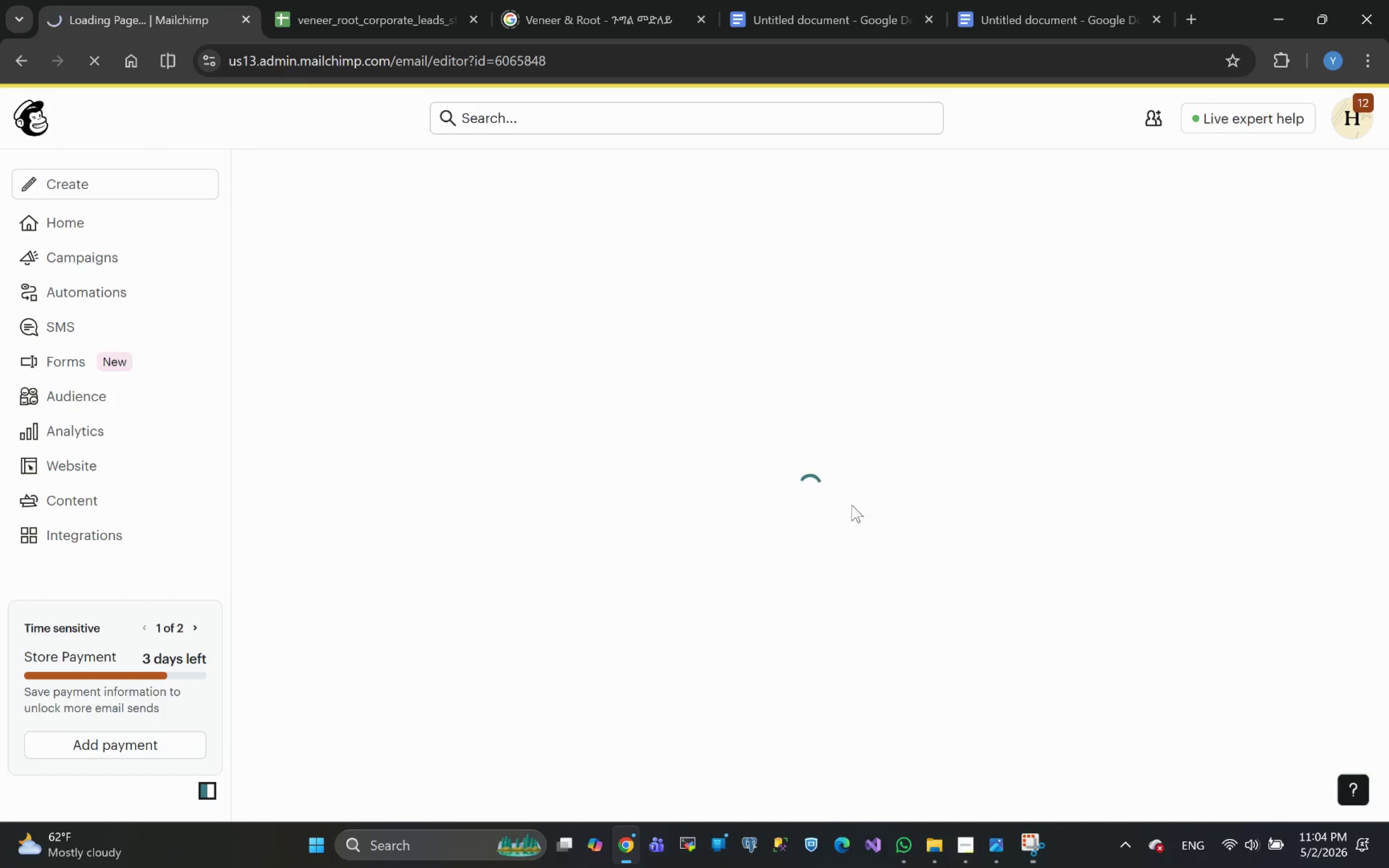 
mouse_move([890, 588])
 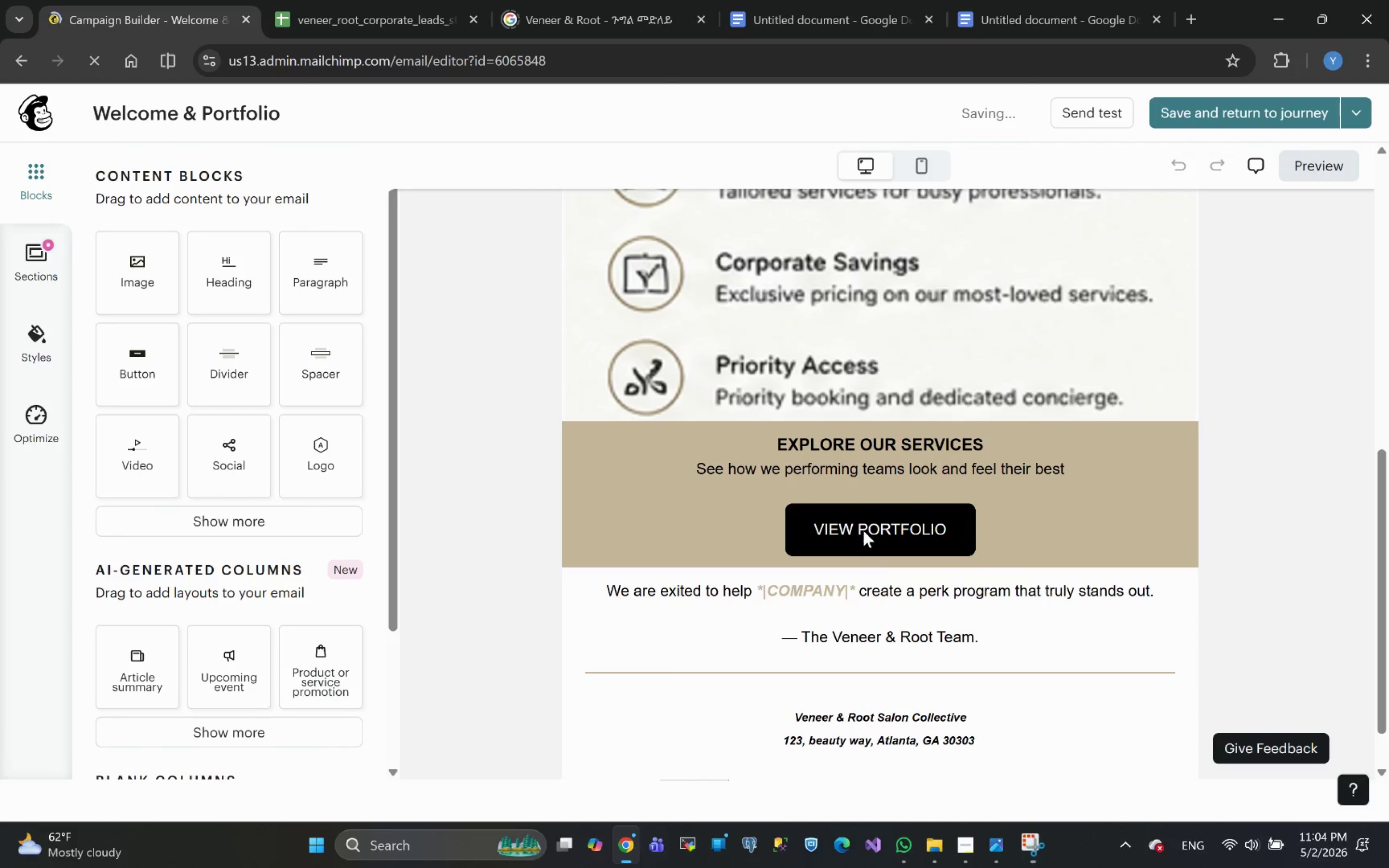 
left_click([863, 530])
 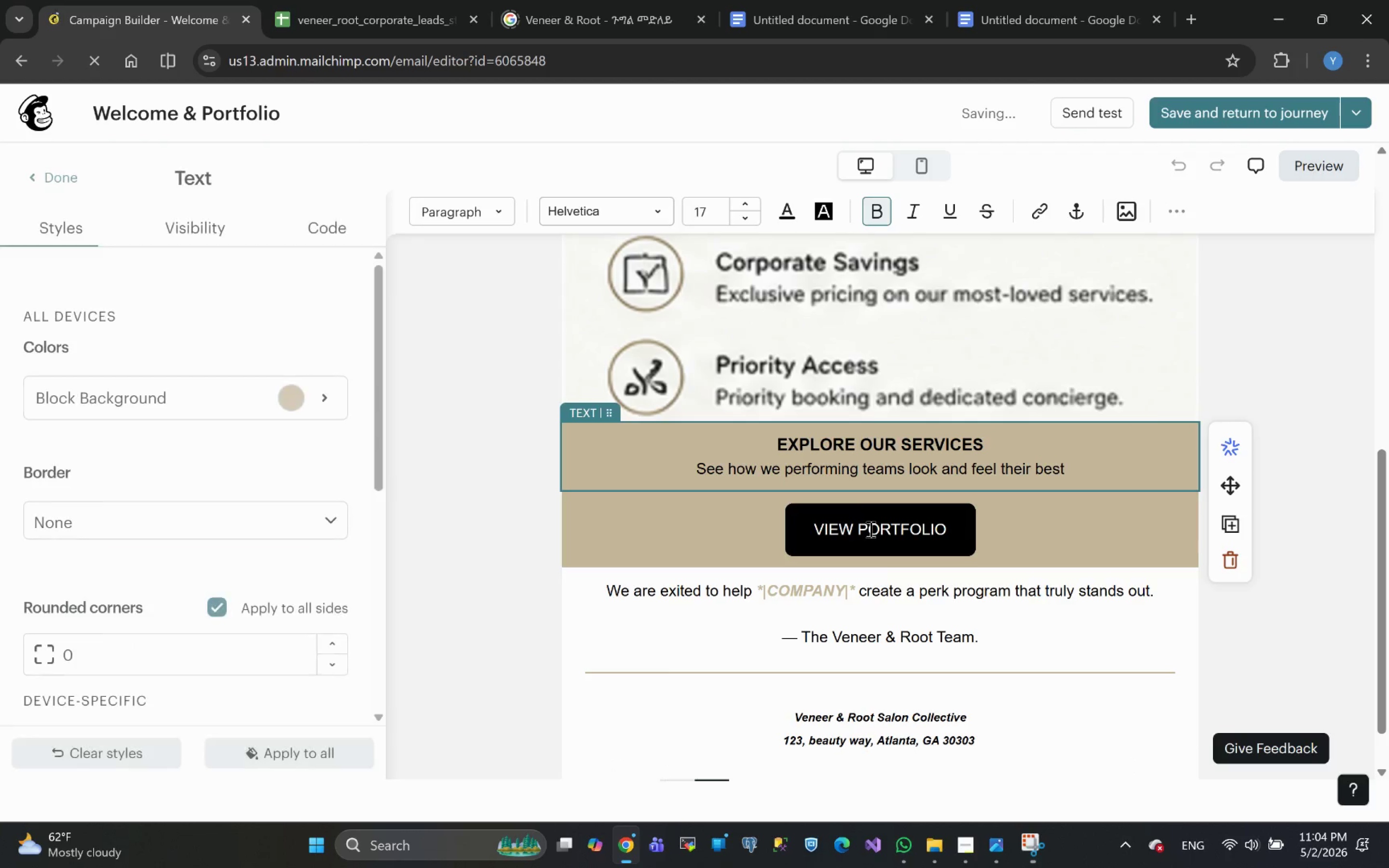 
double_click([869, 530])
 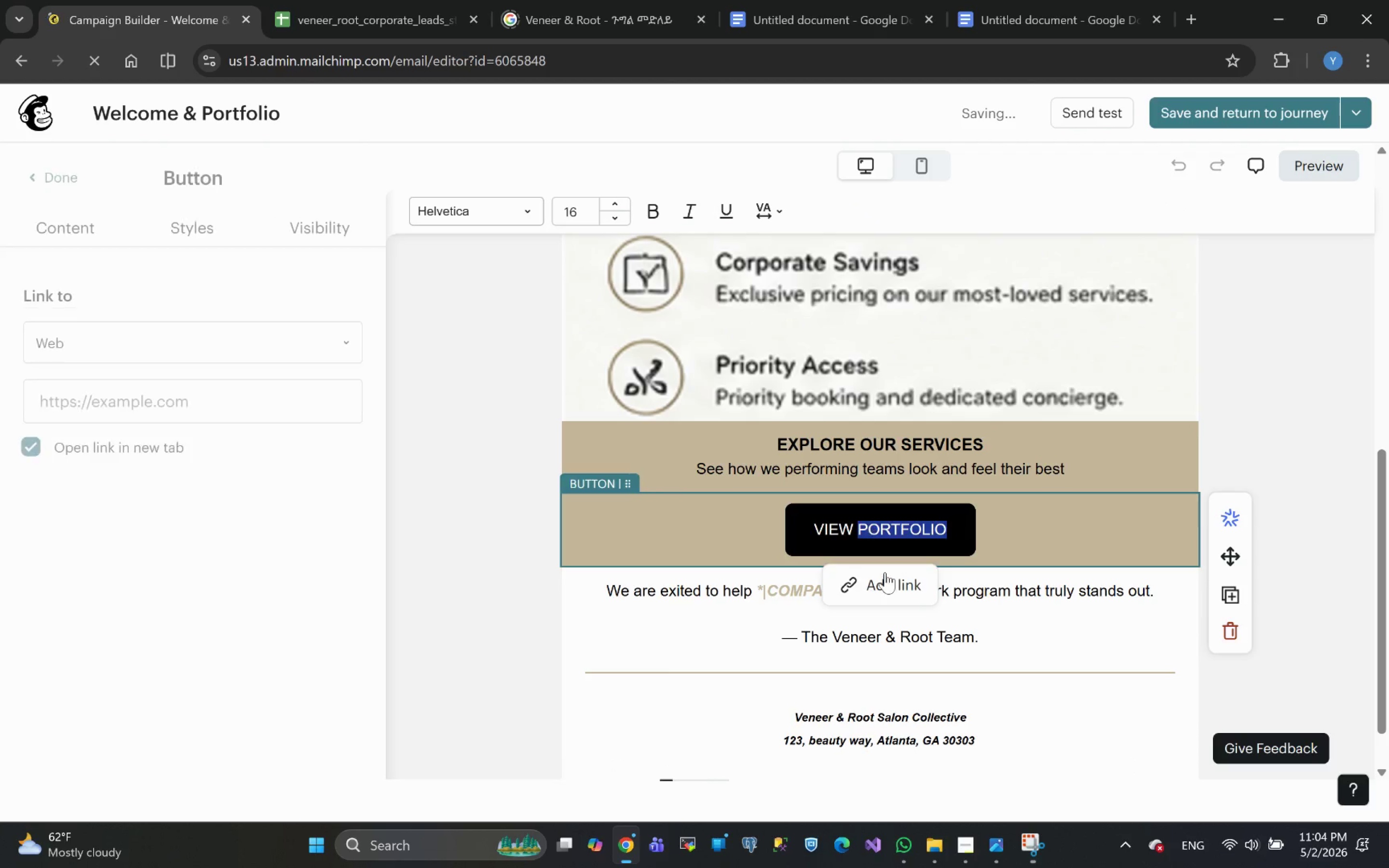 
left_click([889, 586])
 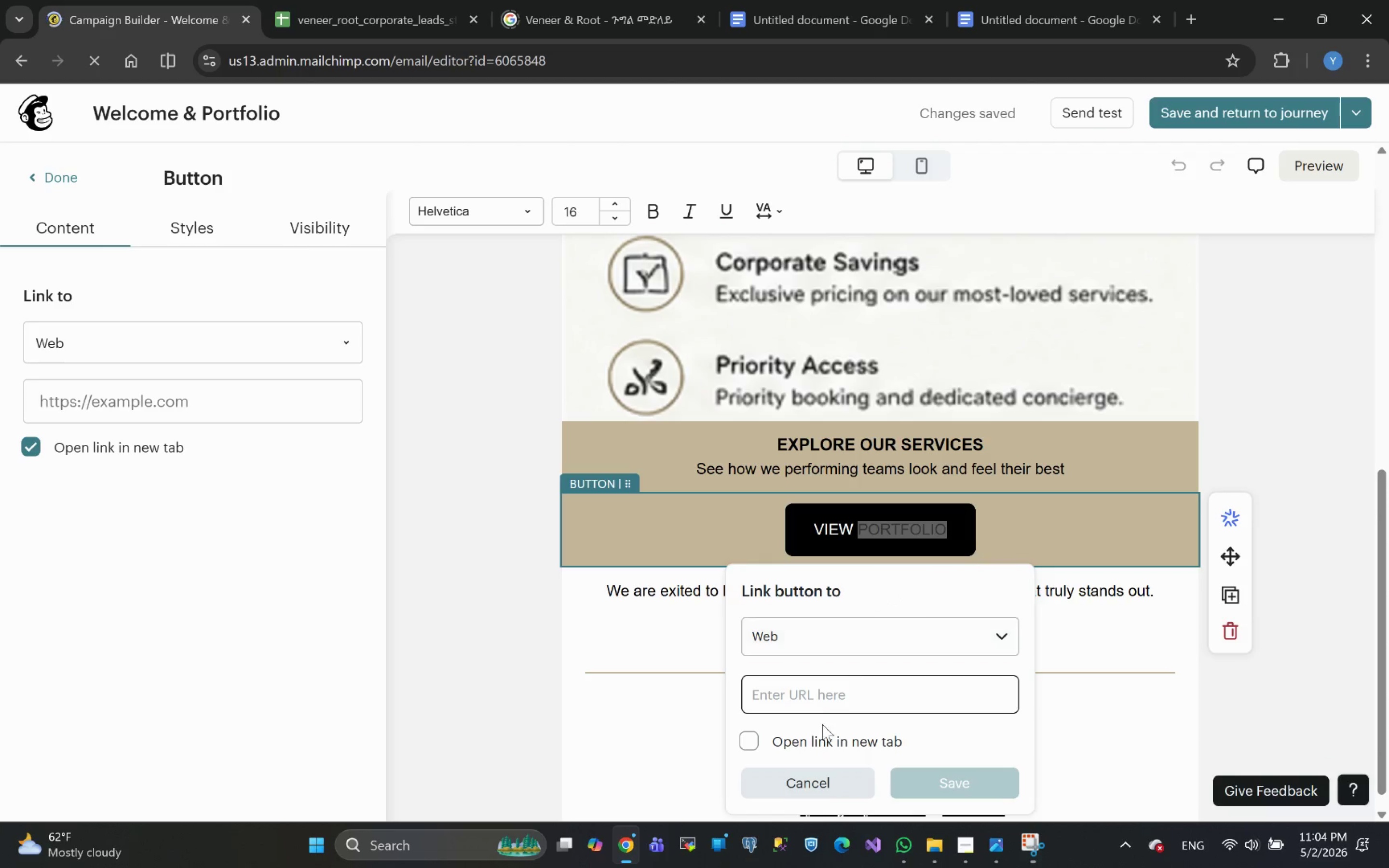 
left_click([803, 701])
 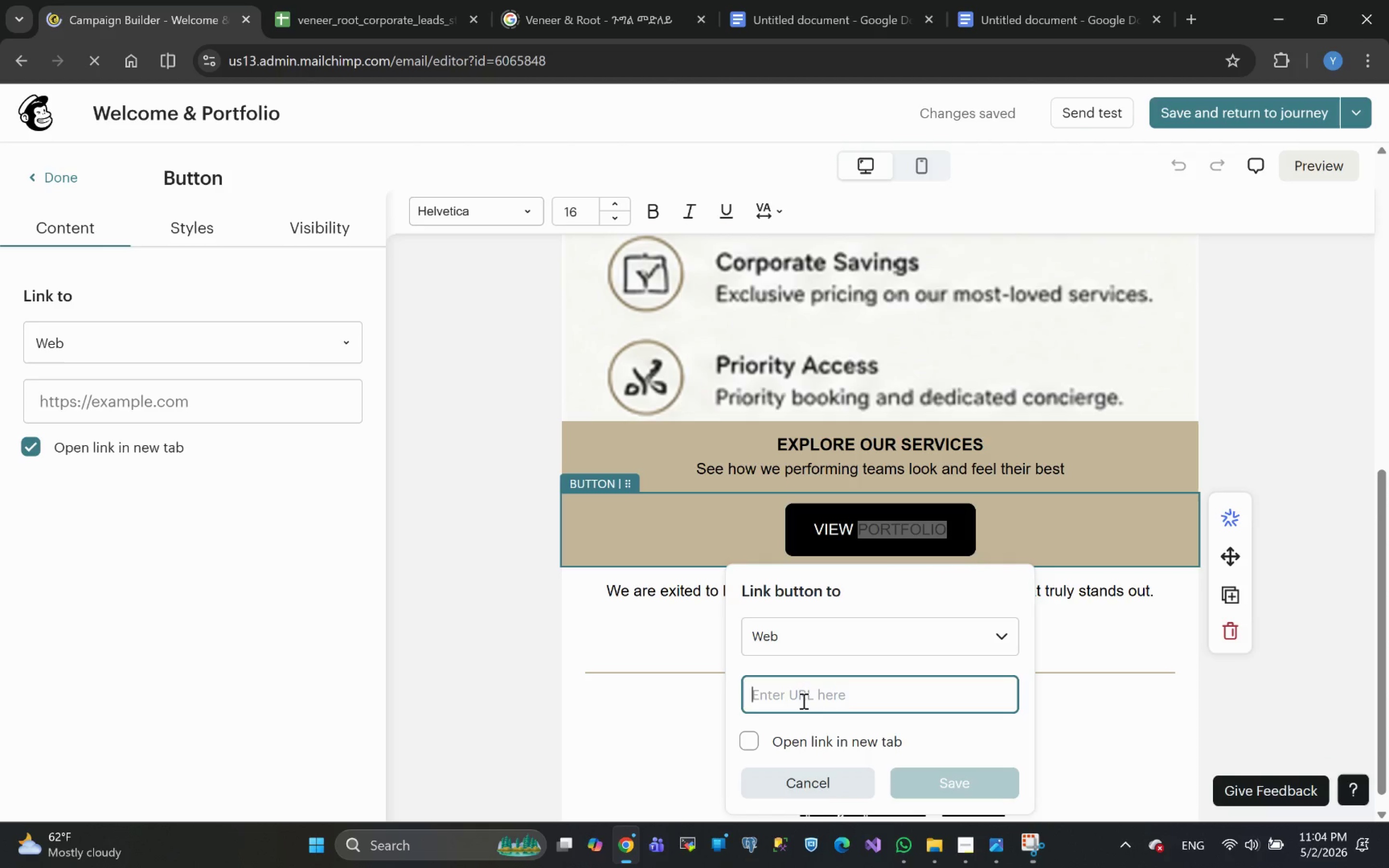 
type(https://www.veneerroot.com)
 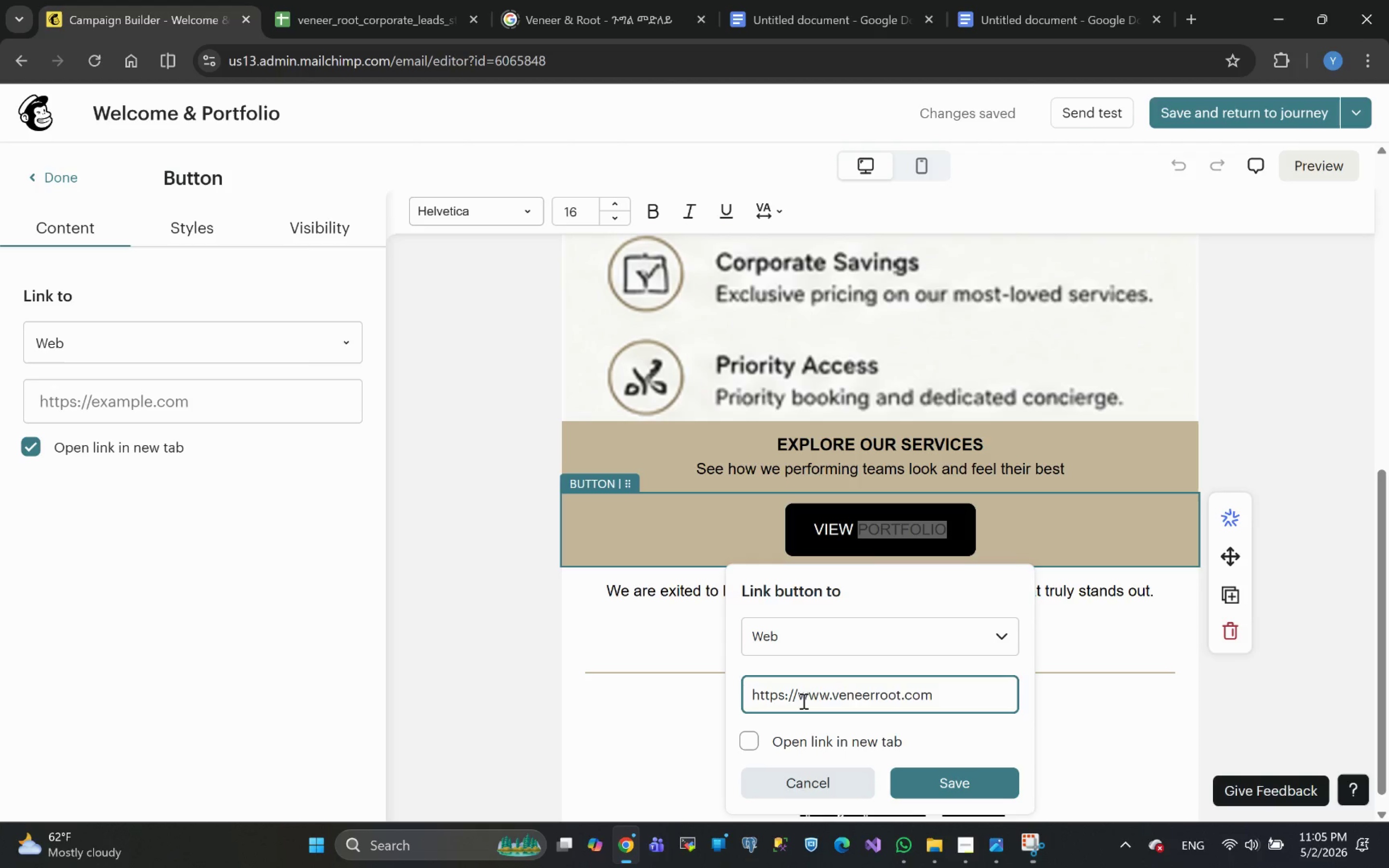 
type(/portifolio)
 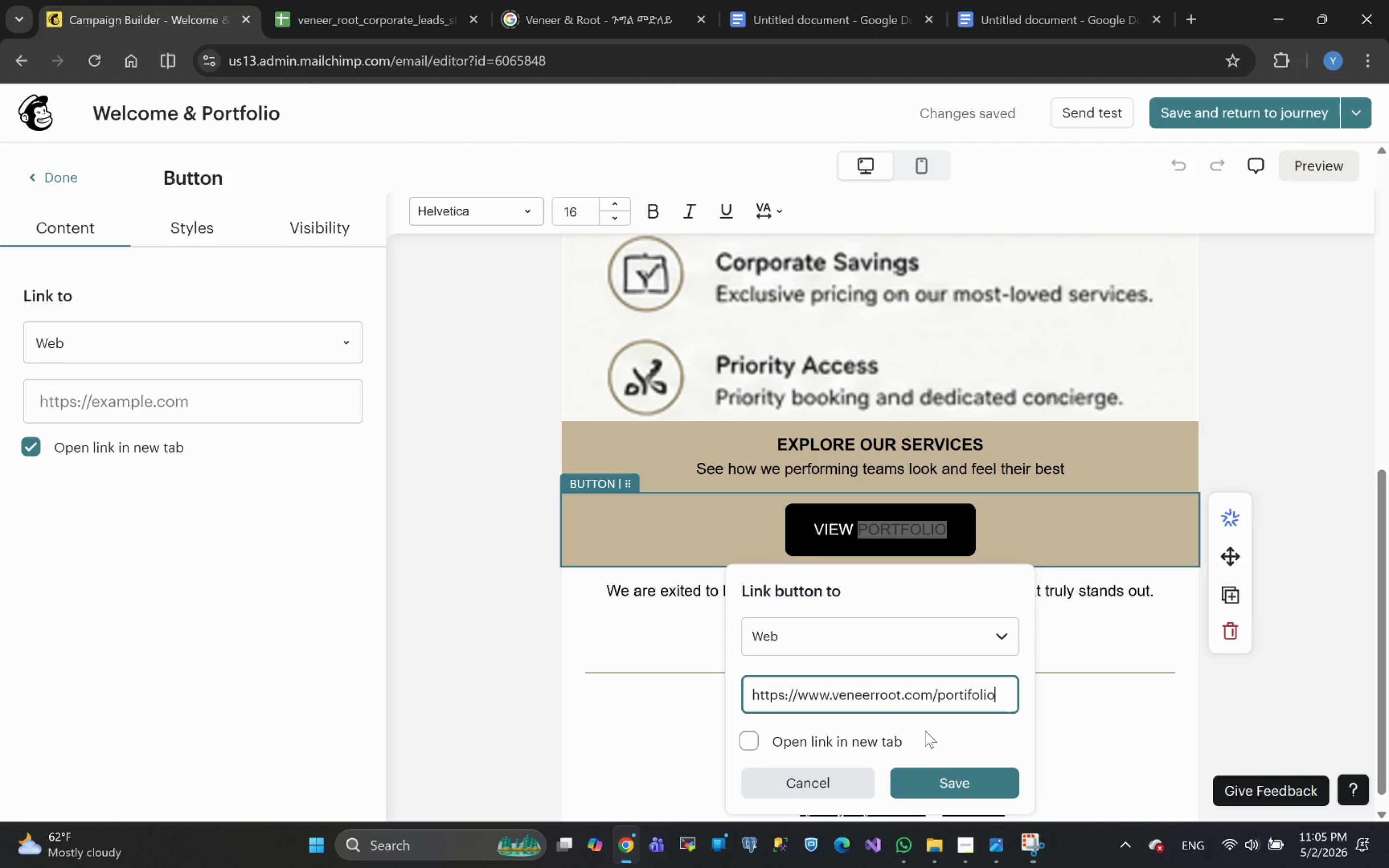 
left_click([944, 786])
 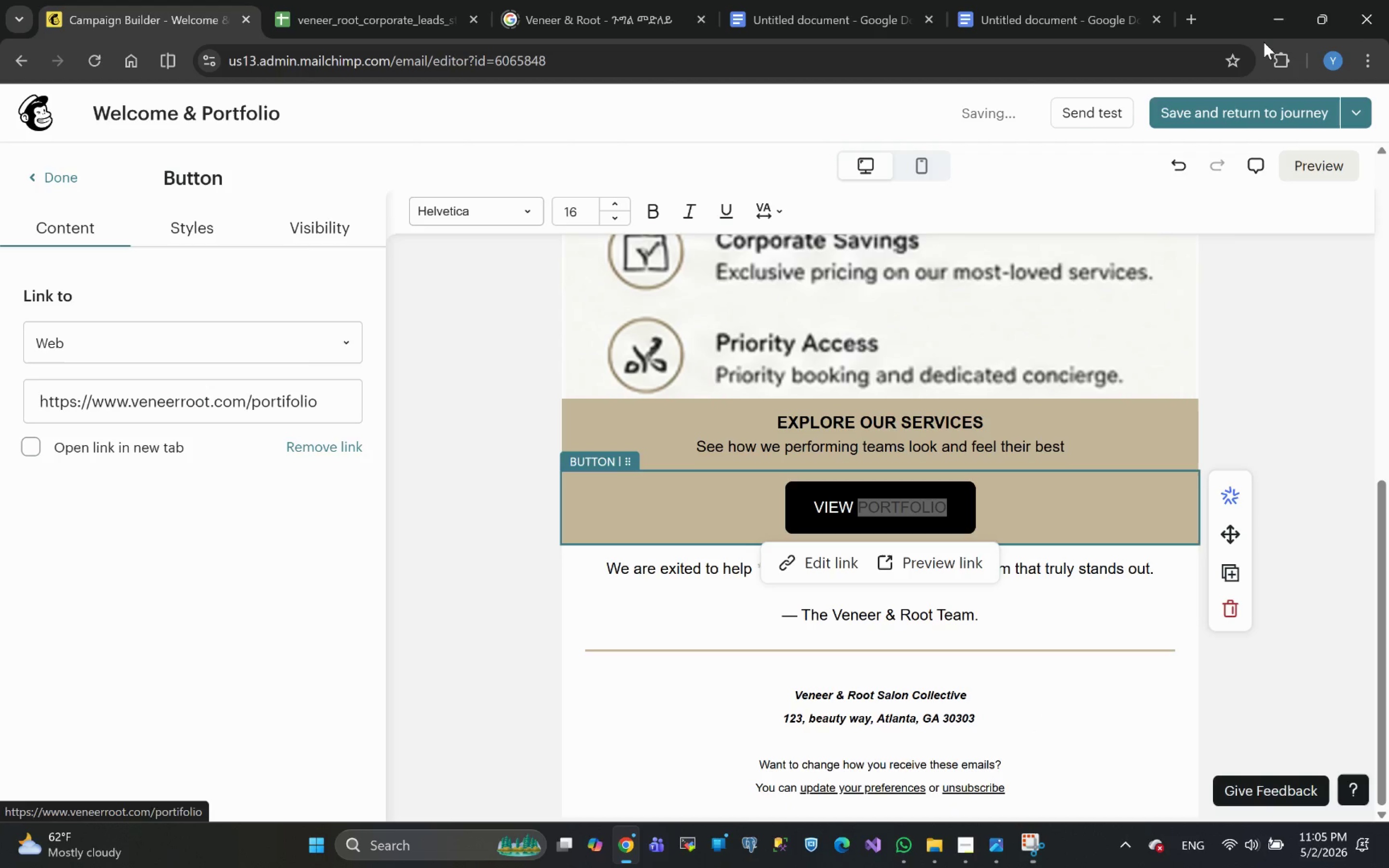 
left_click([1196, 112])
 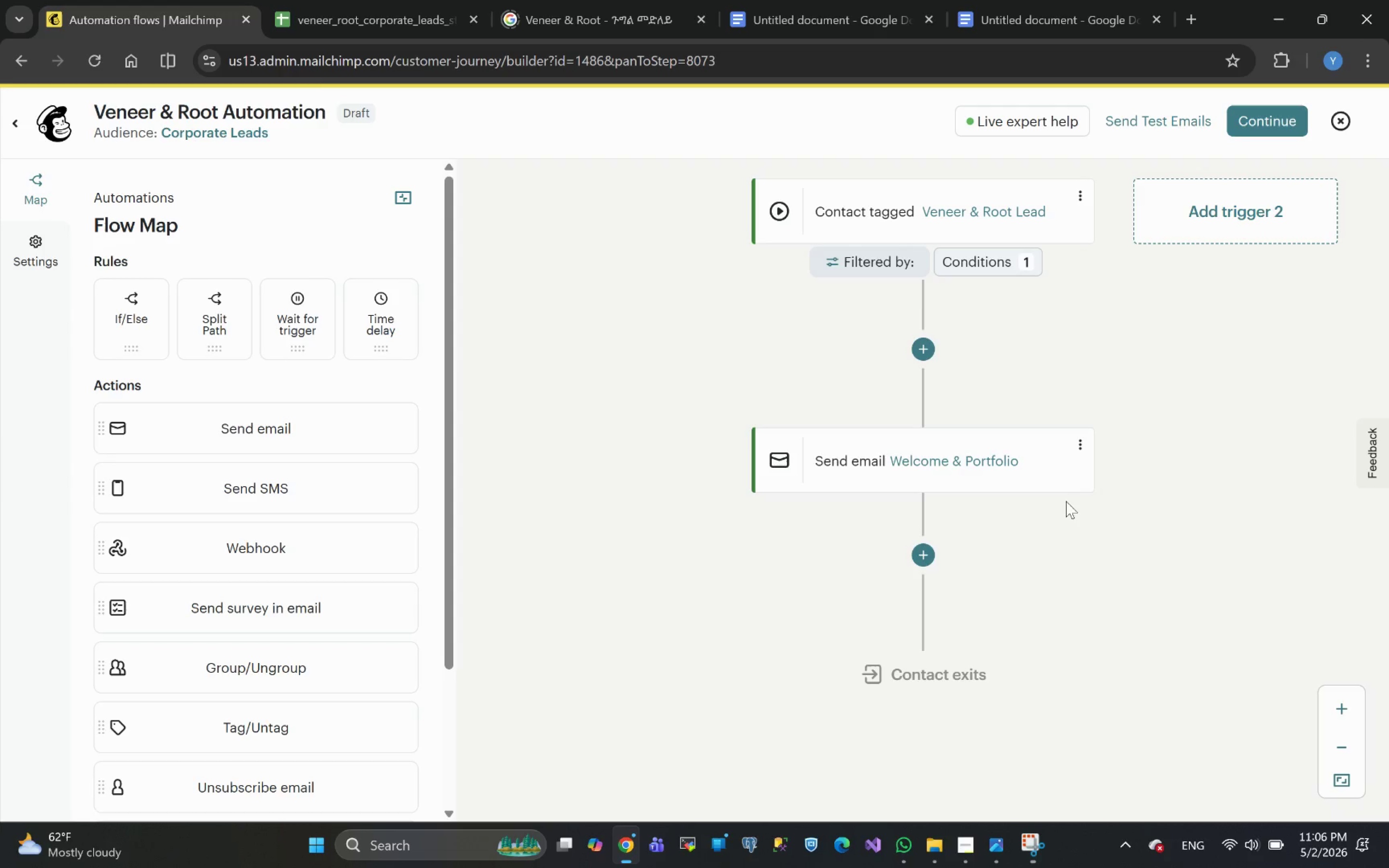 
wait(49.85)
 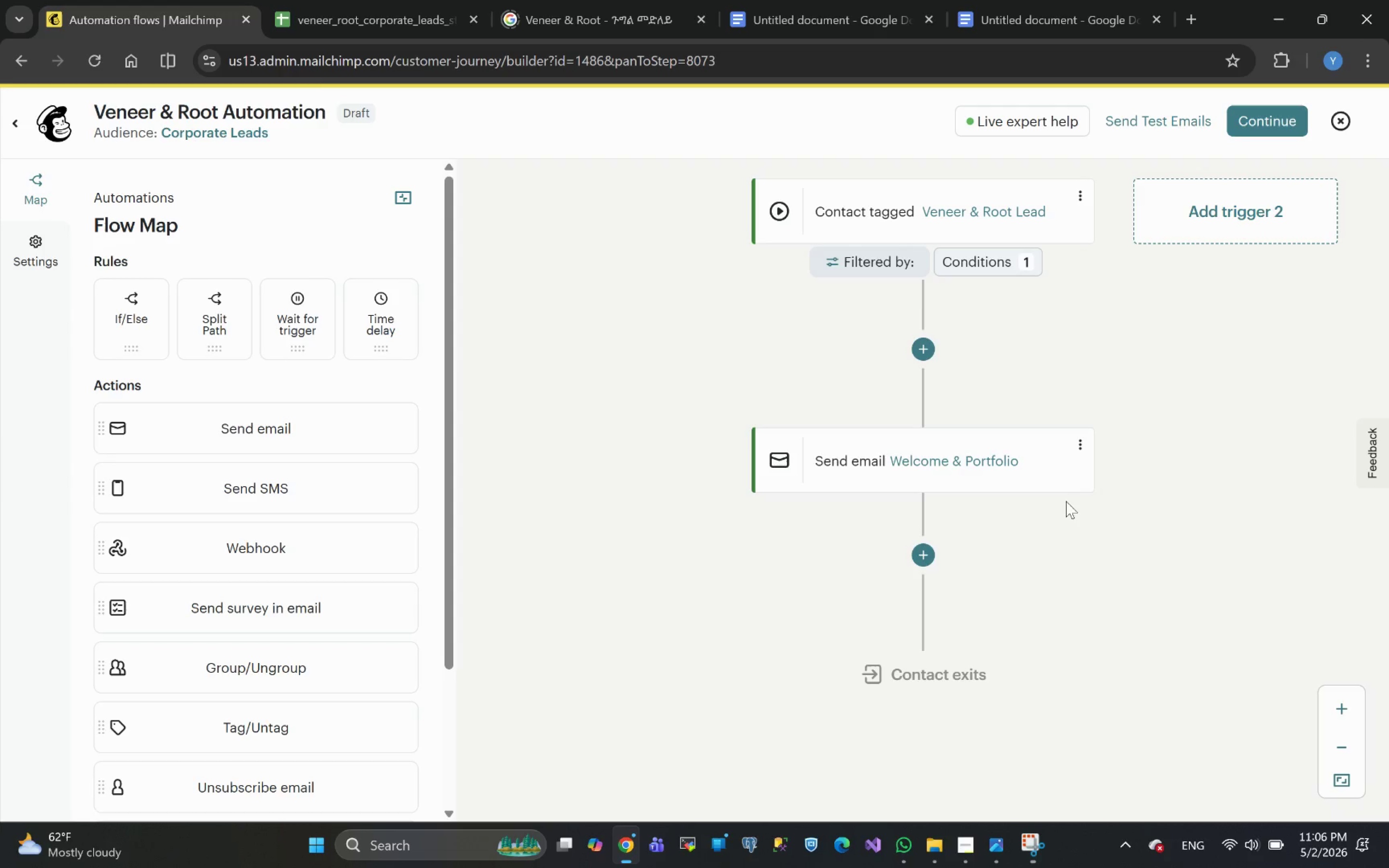 
left_click([1066, 501])
 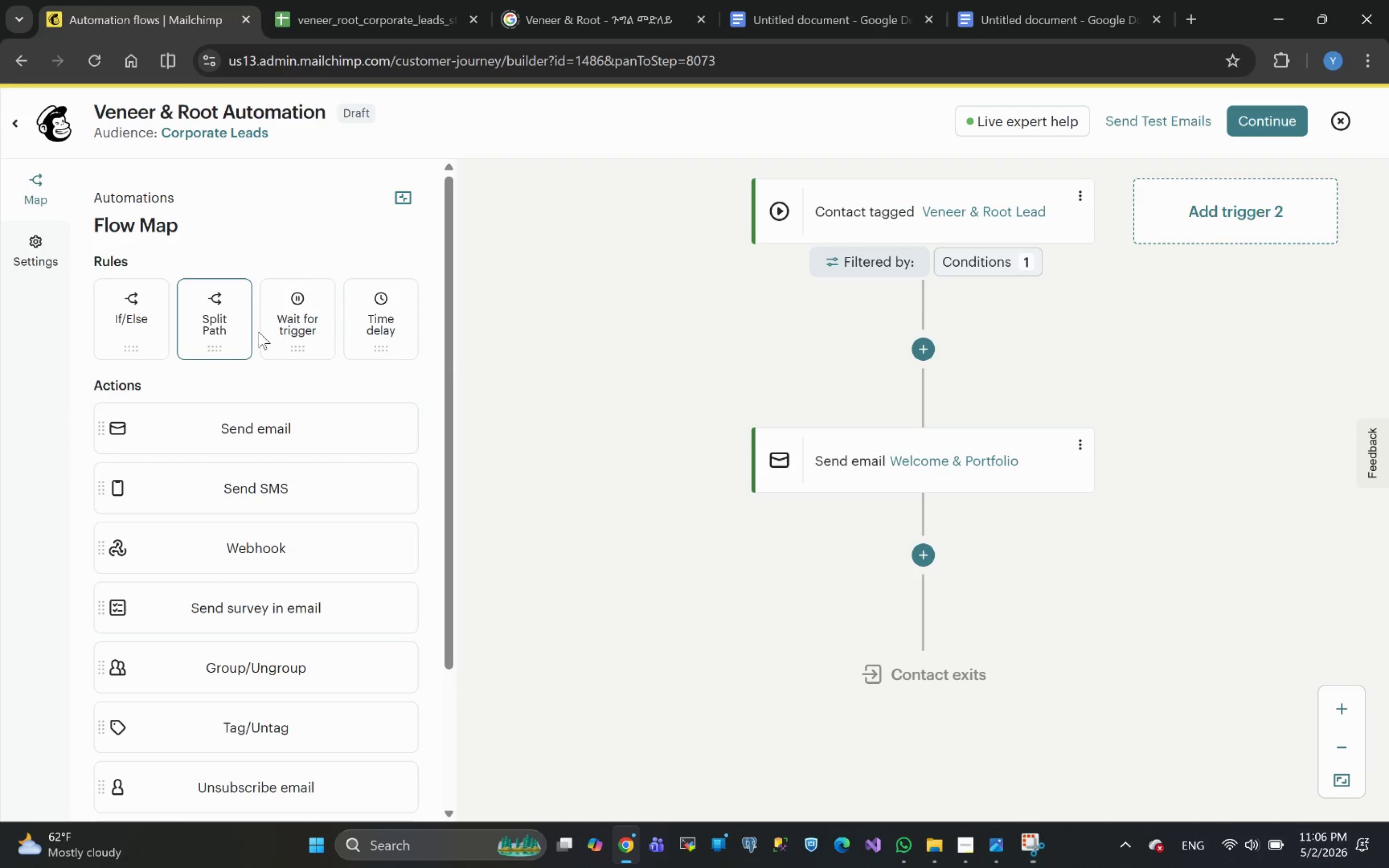 
left_click_drag(start_coordinate=[384, 328], to_coordinate=[857, 556])
 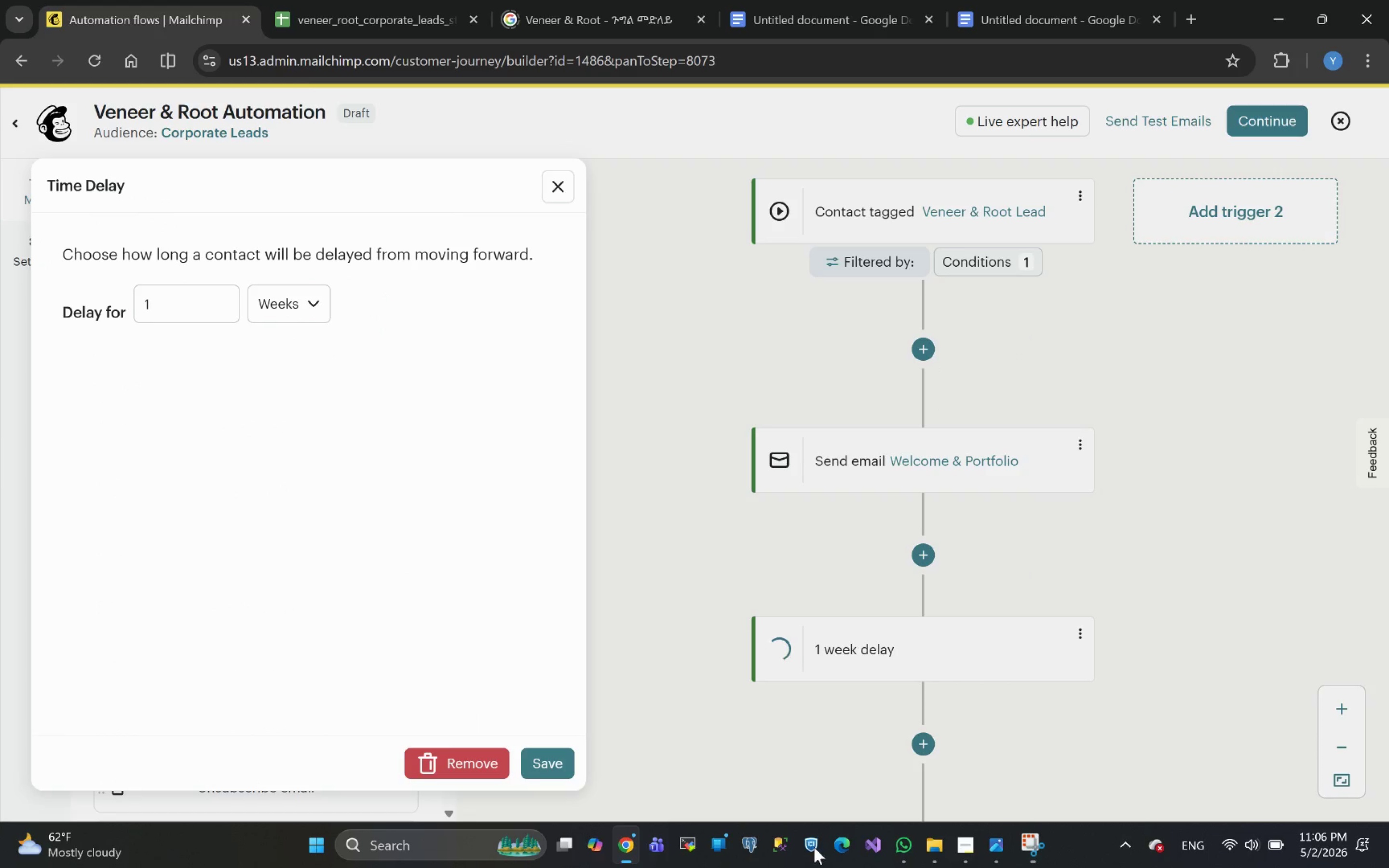 
left_click([963, 847])